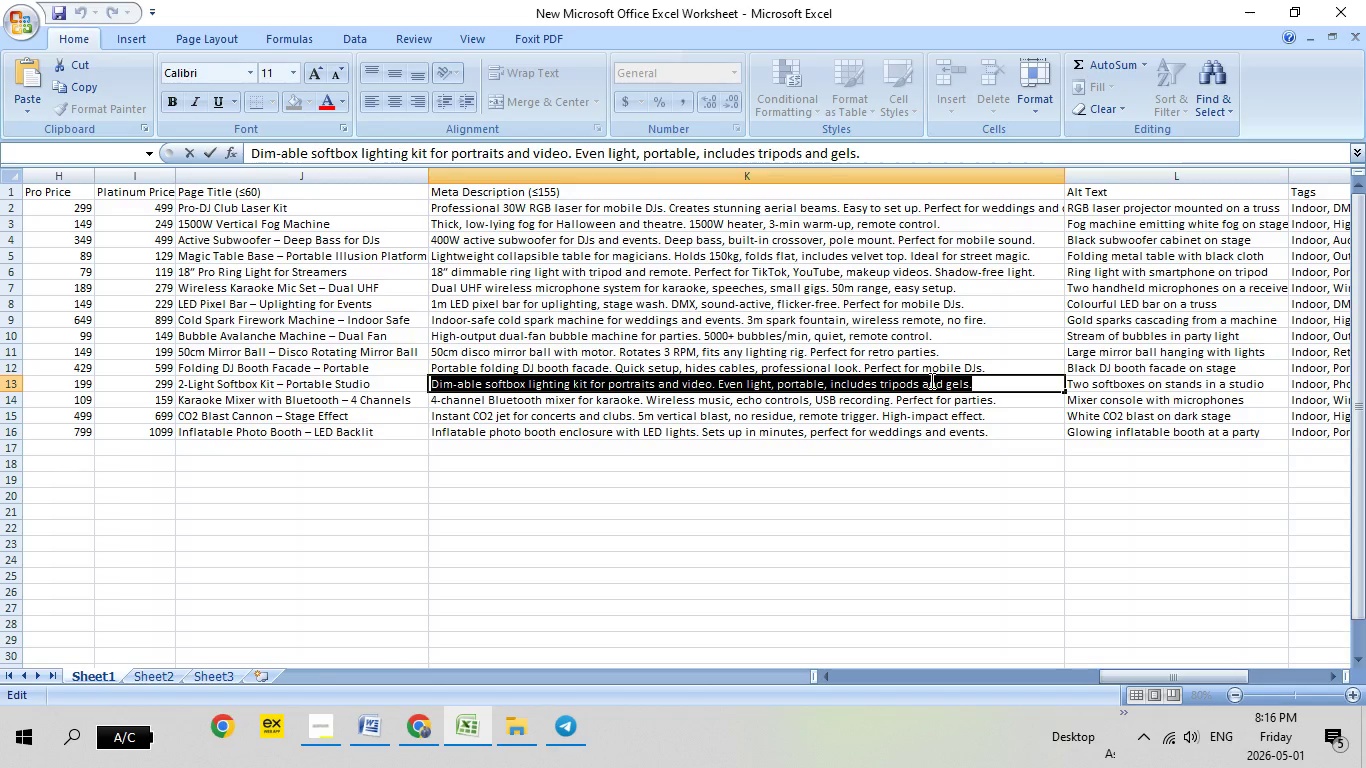 
right_click([930, 380])
 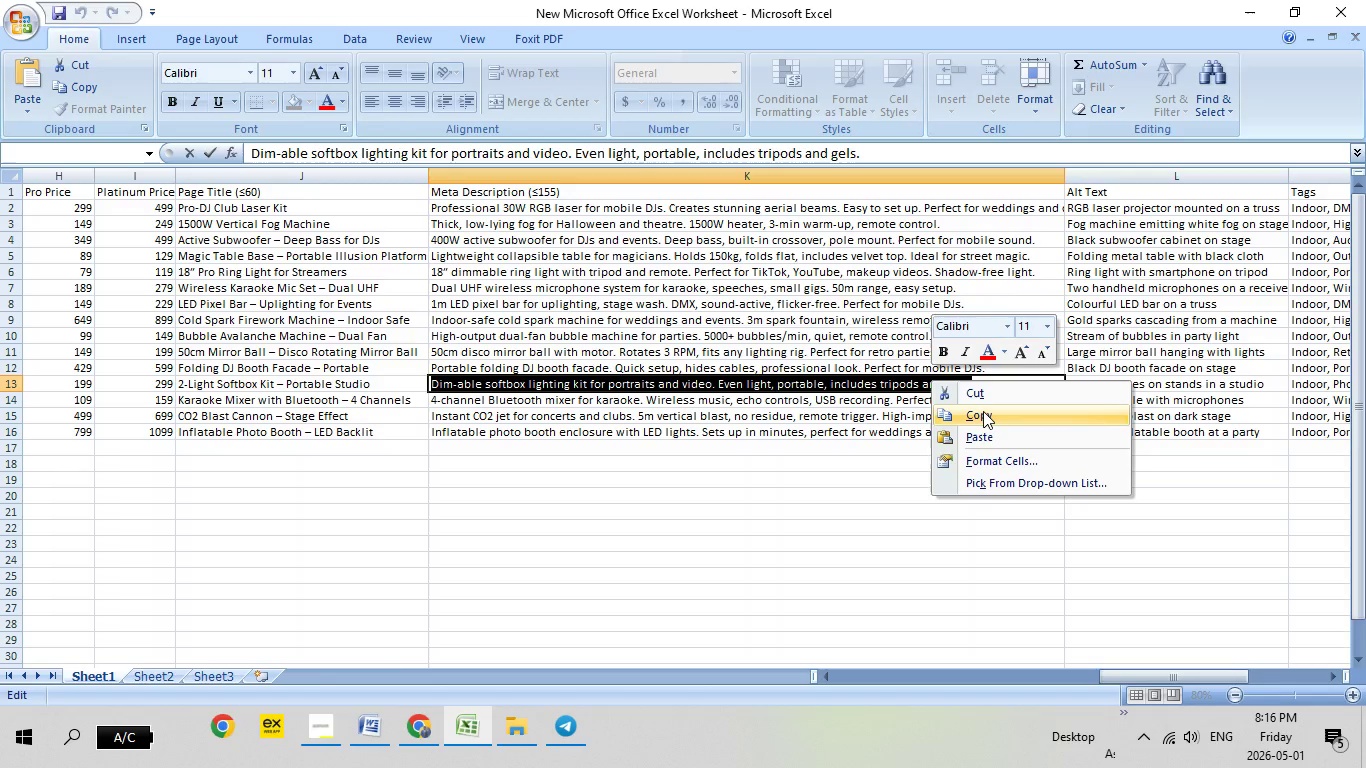 
left_click([983, 411])
 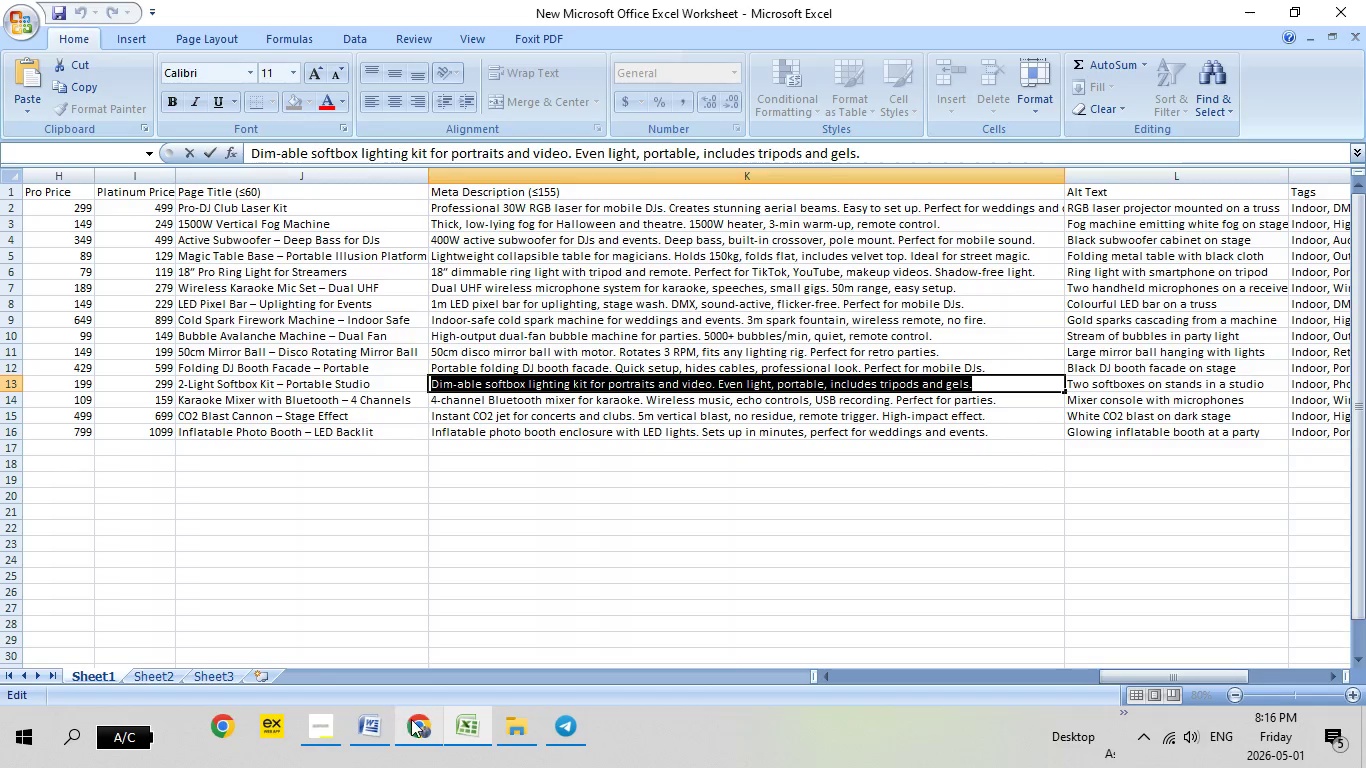 
left_click([414, 720])
 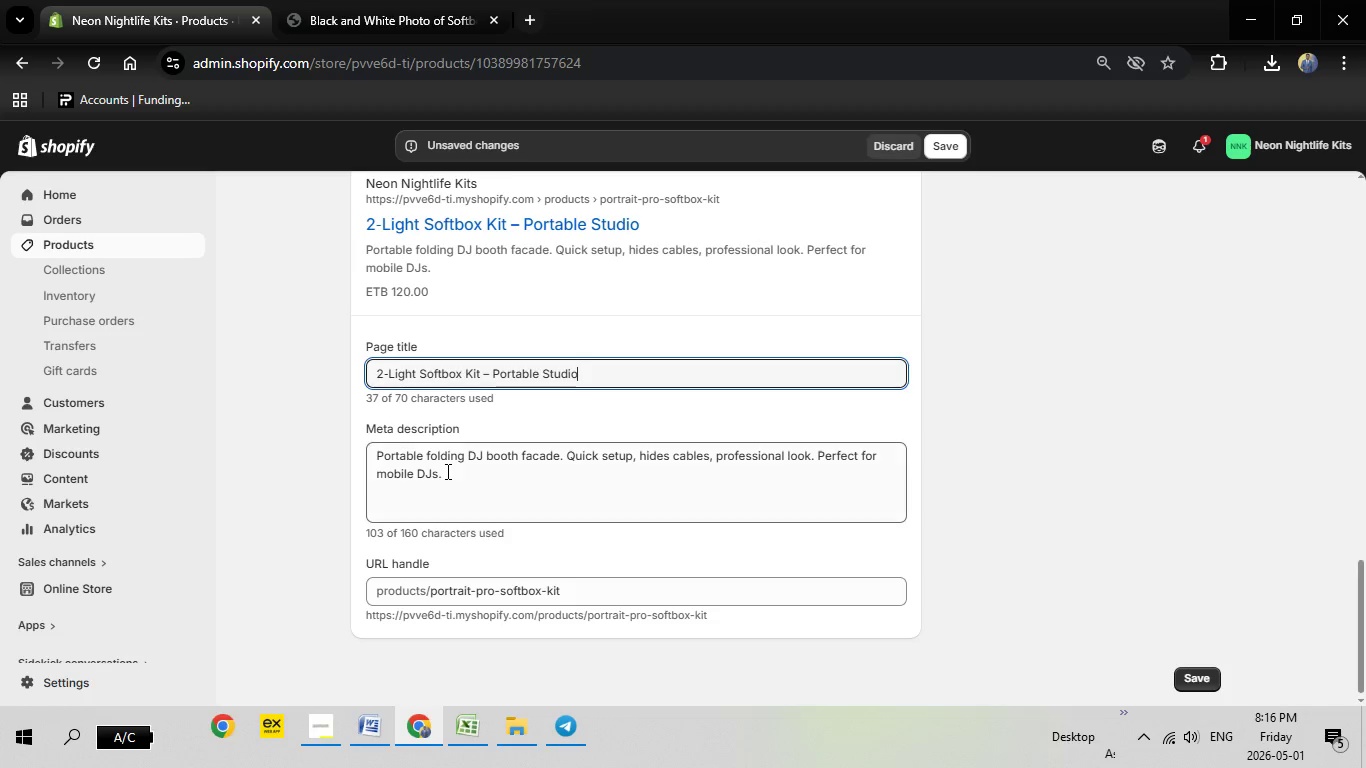 
left_click([446, 471])
 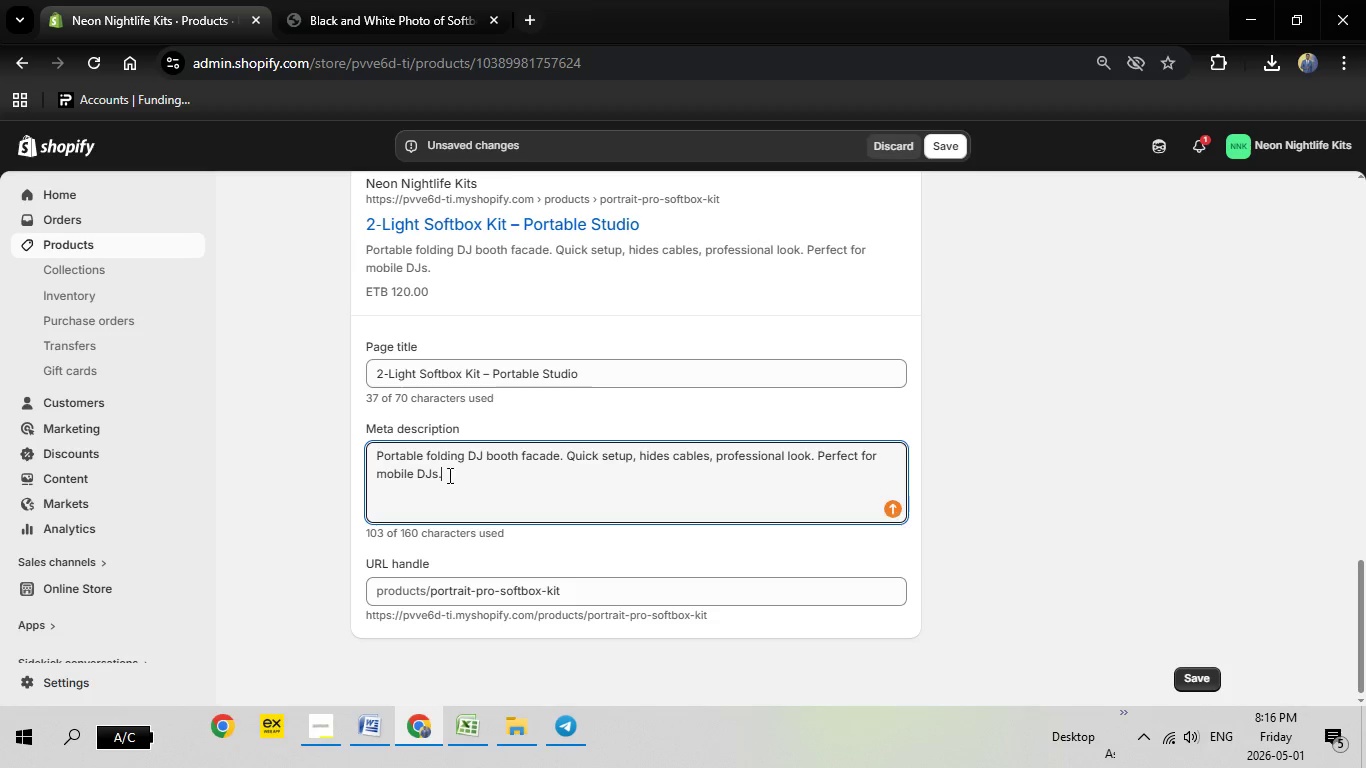 
left_click_drag(start_coordinate=[456, 475], to_coordinate=[371, 455])
 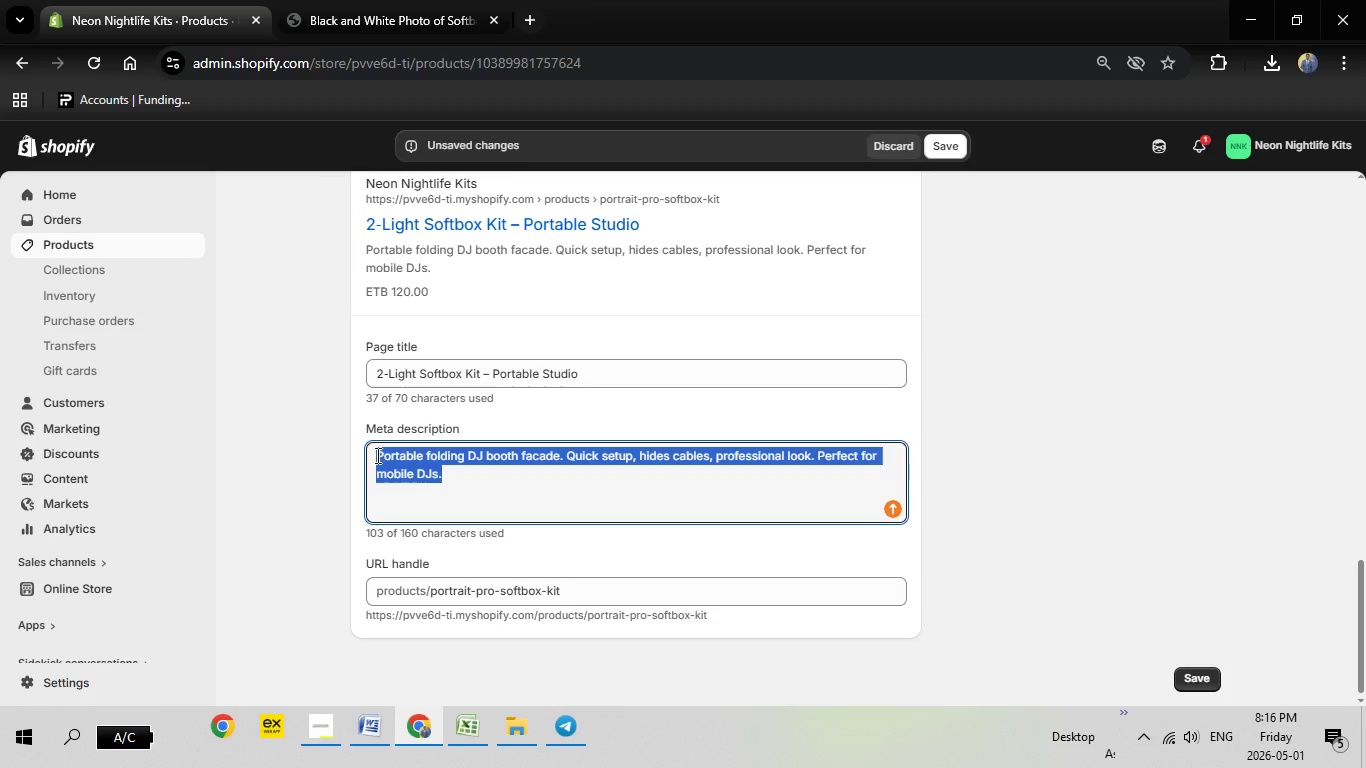 
key(Backspace)
 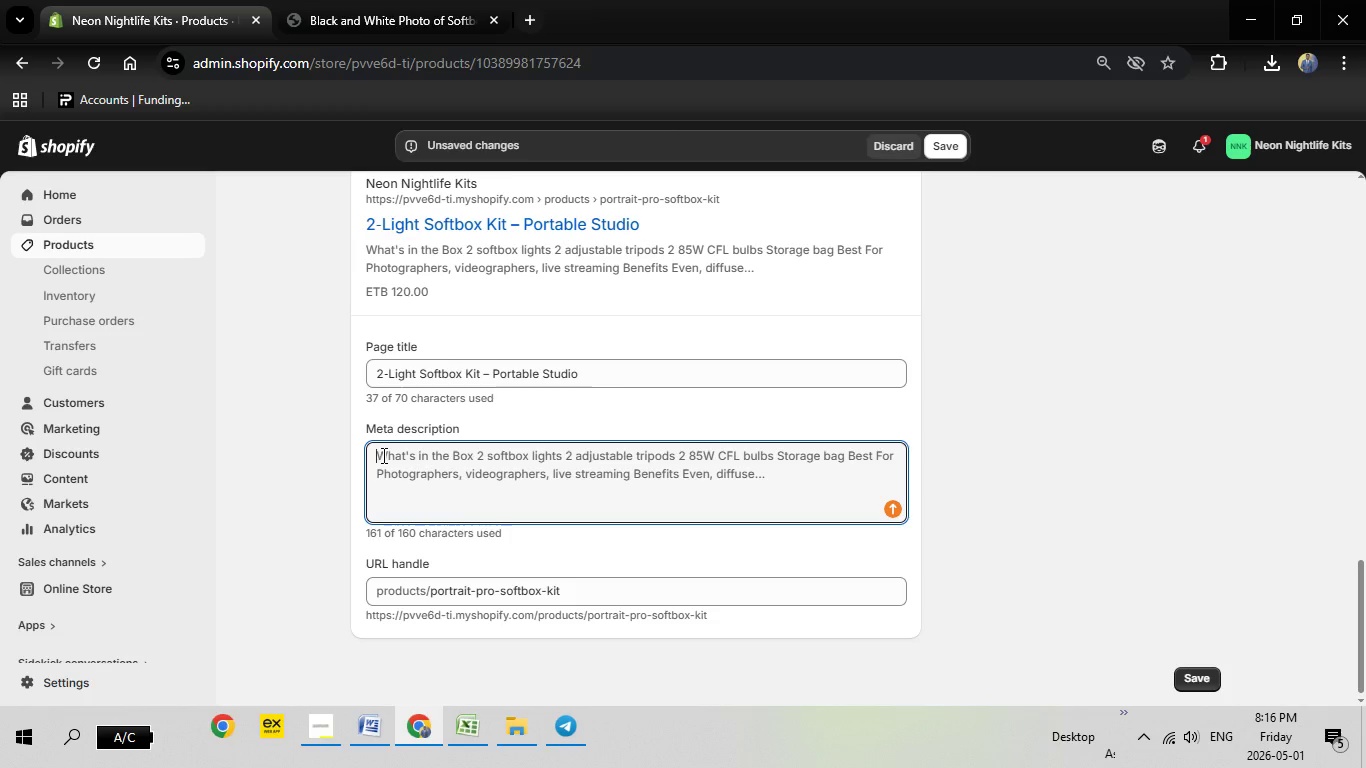 
right_click([382, 455])
 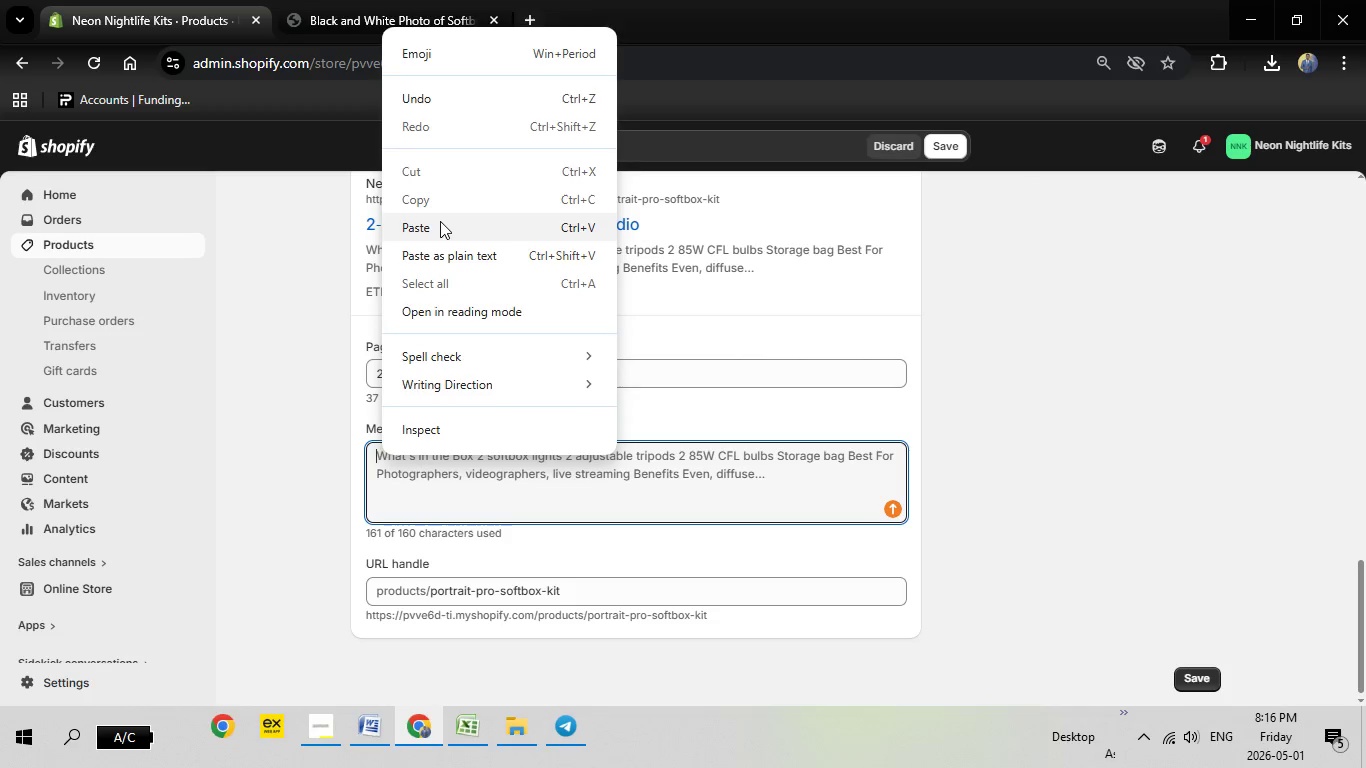 
left_click([440, 221])
 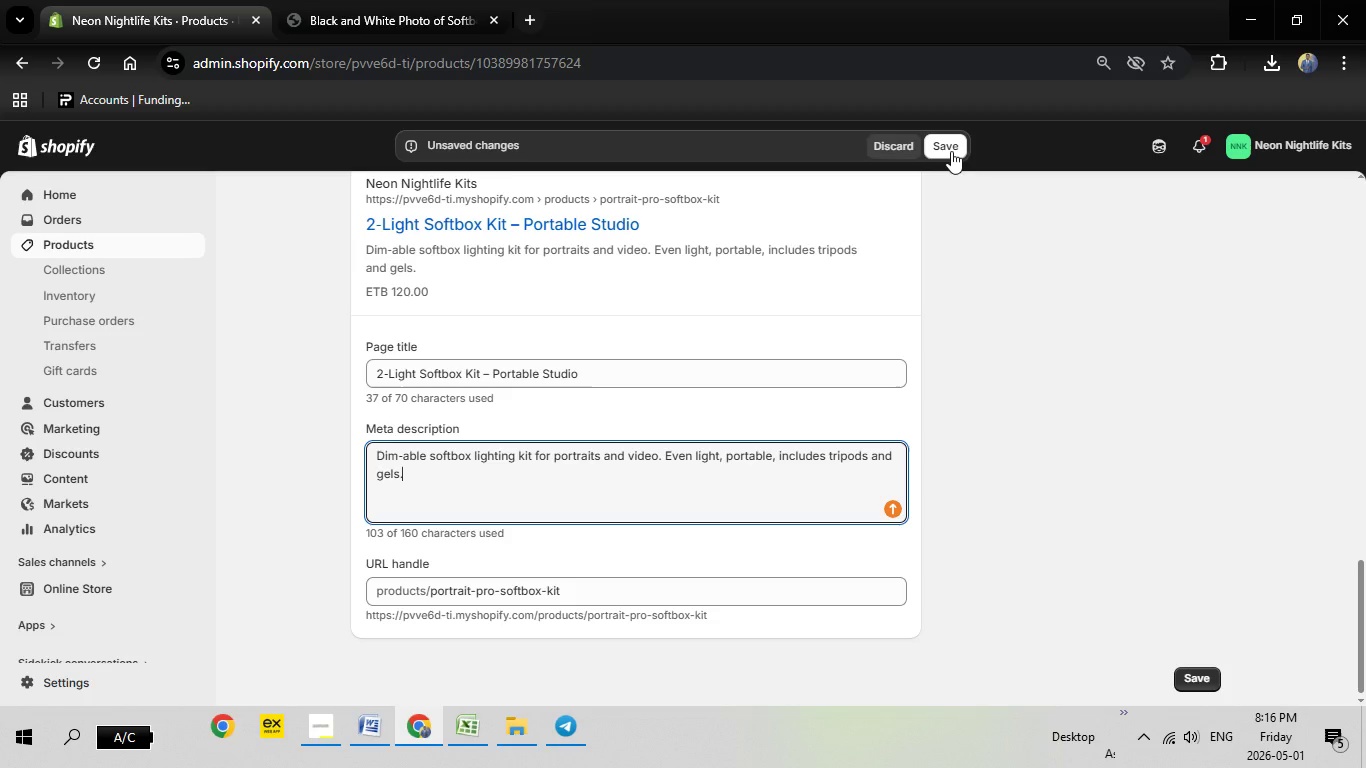 
left_click([951, 151])
 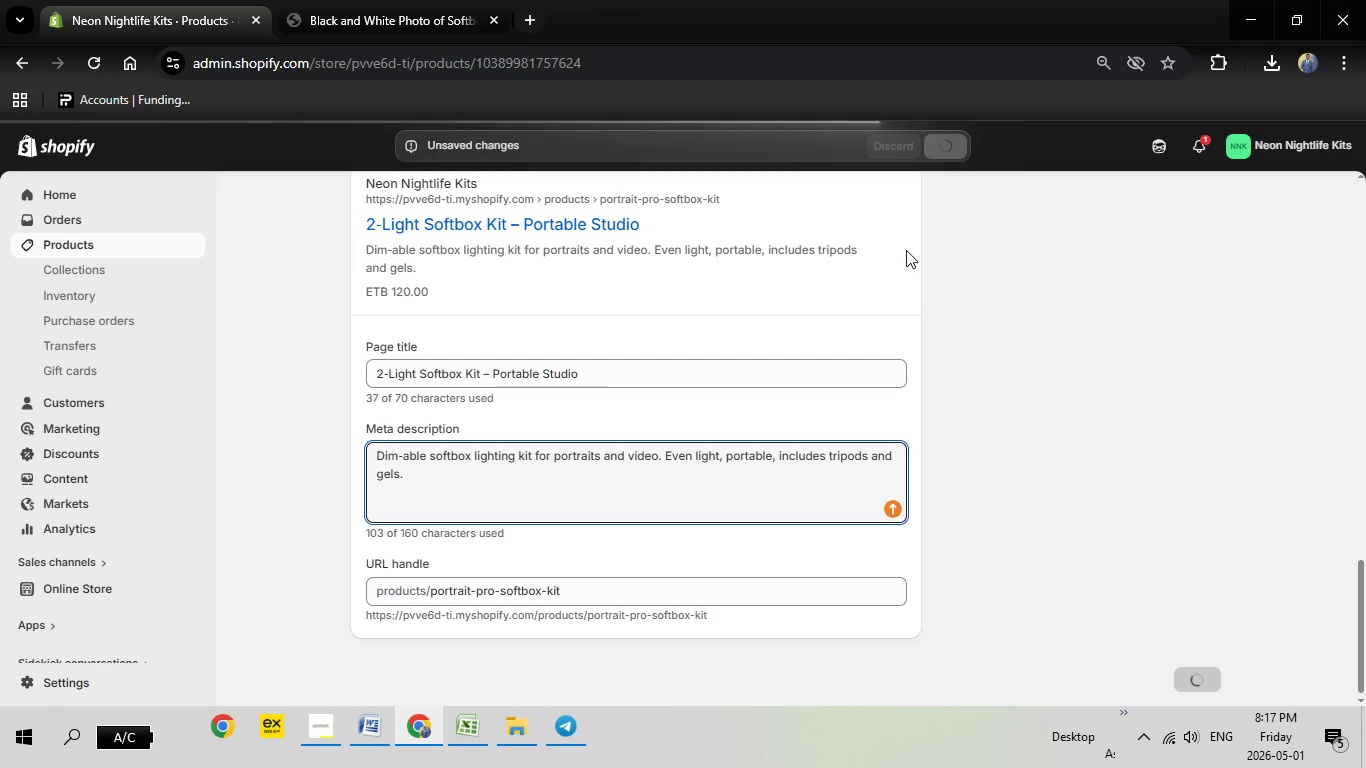 
wait(12.34)
 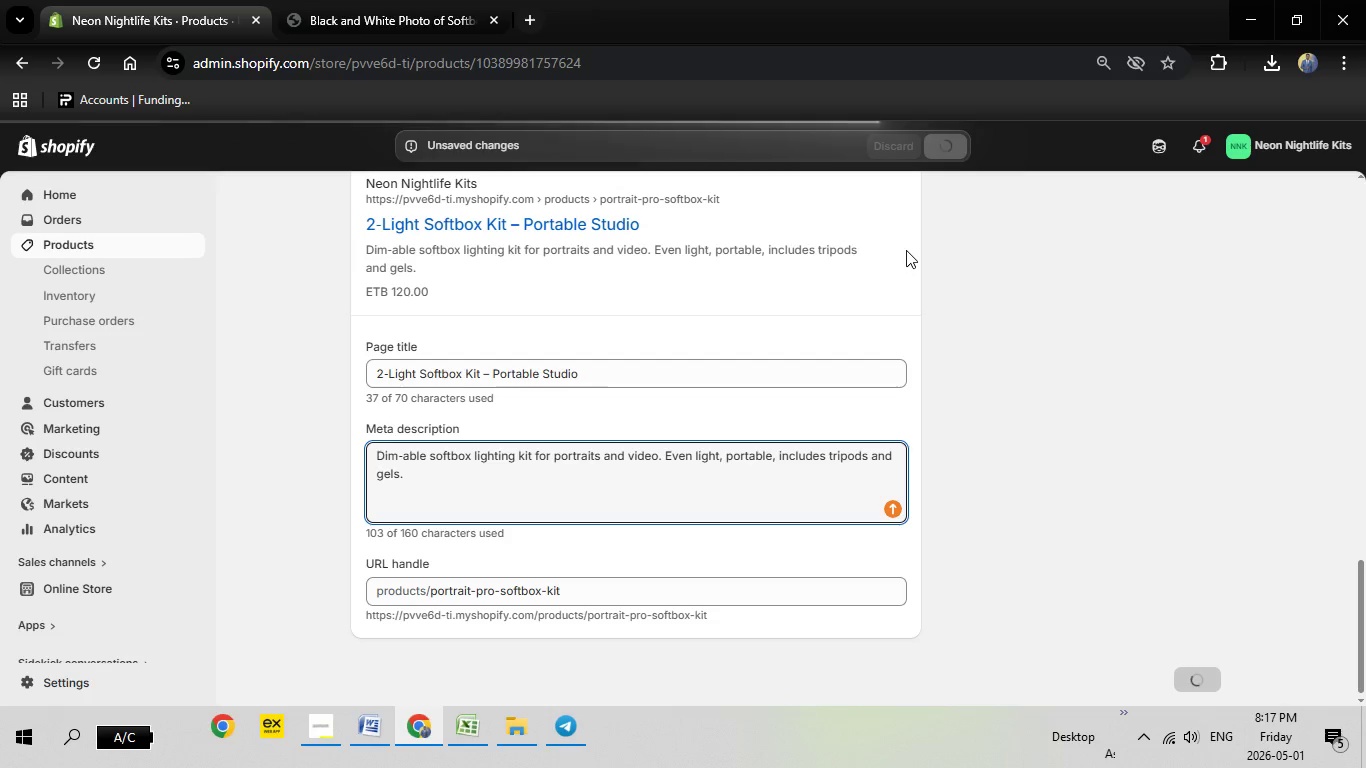 
mouse_move([942, 284])
 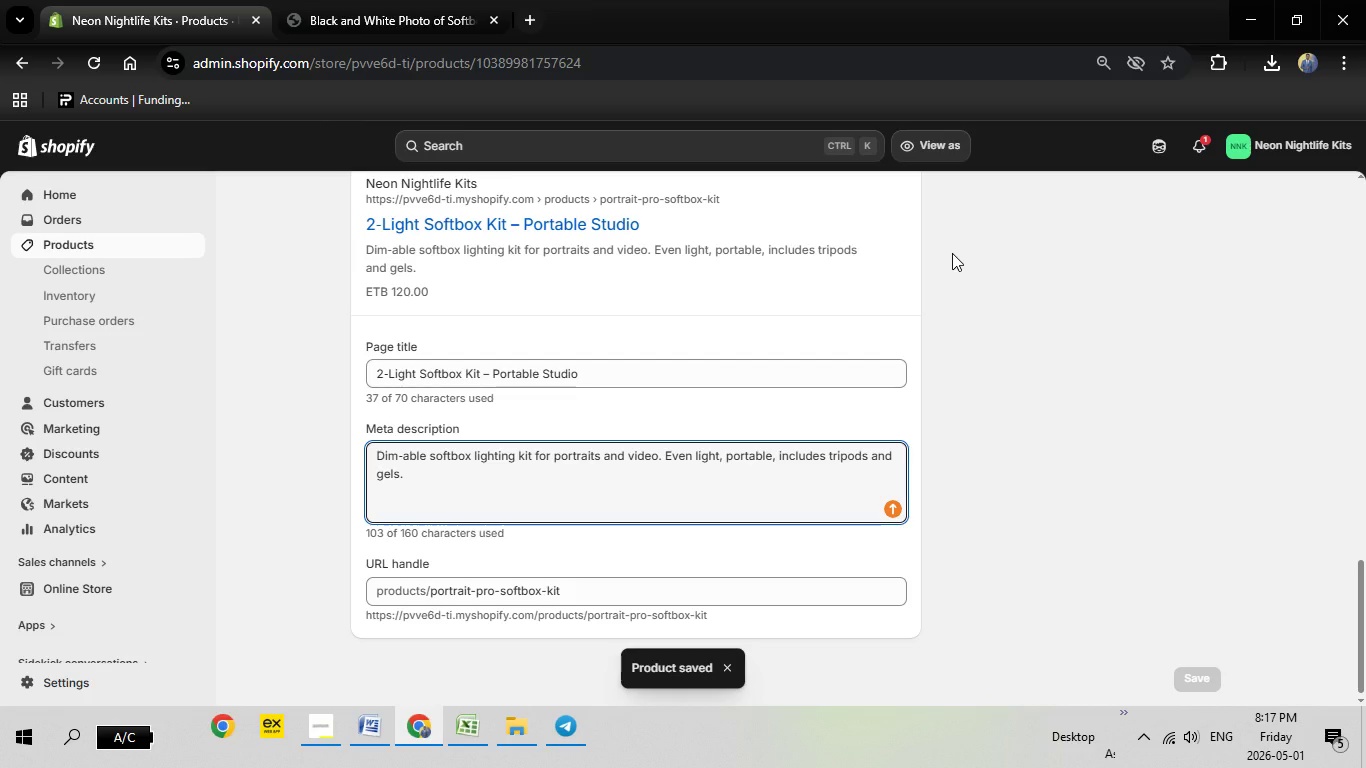 
scroll: coordinate [952, 252], scroll_direction: up, amount: 21.0
 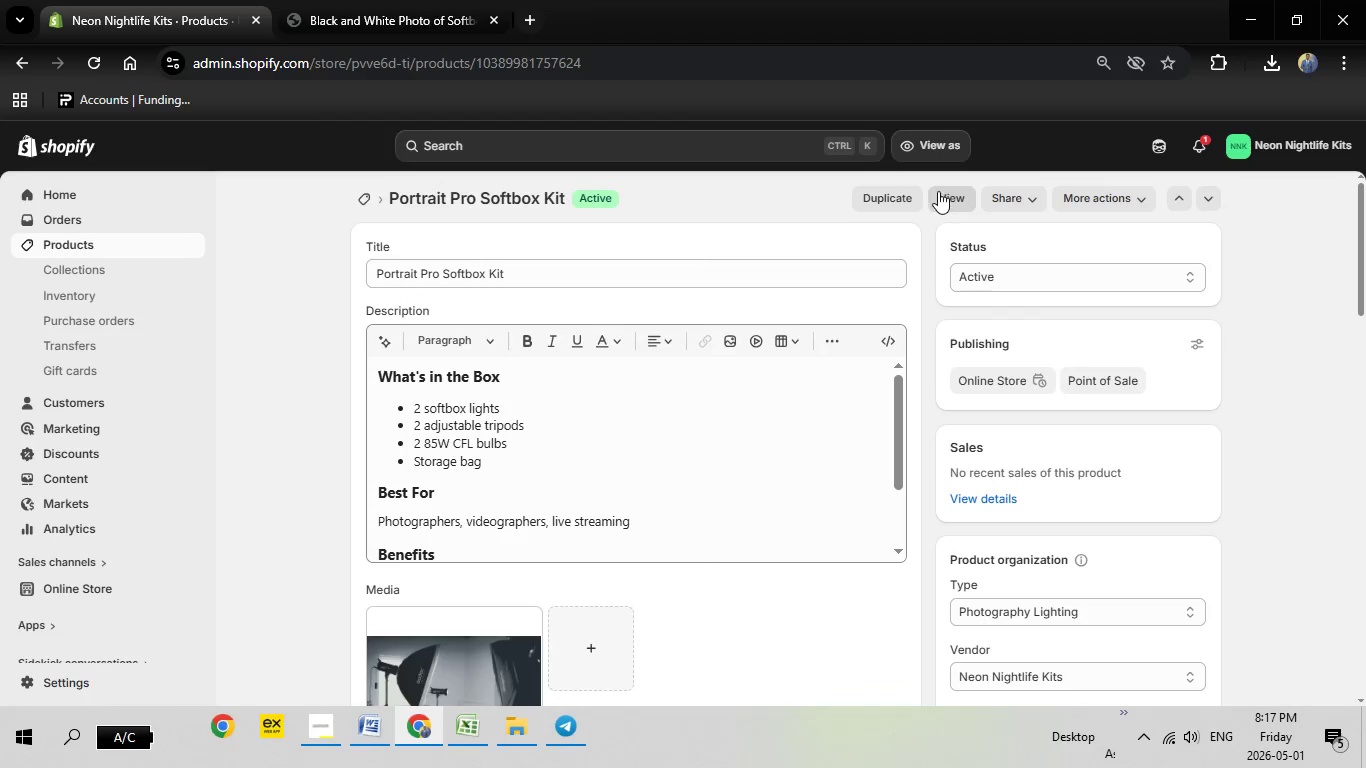 
left_click([938, 191])
 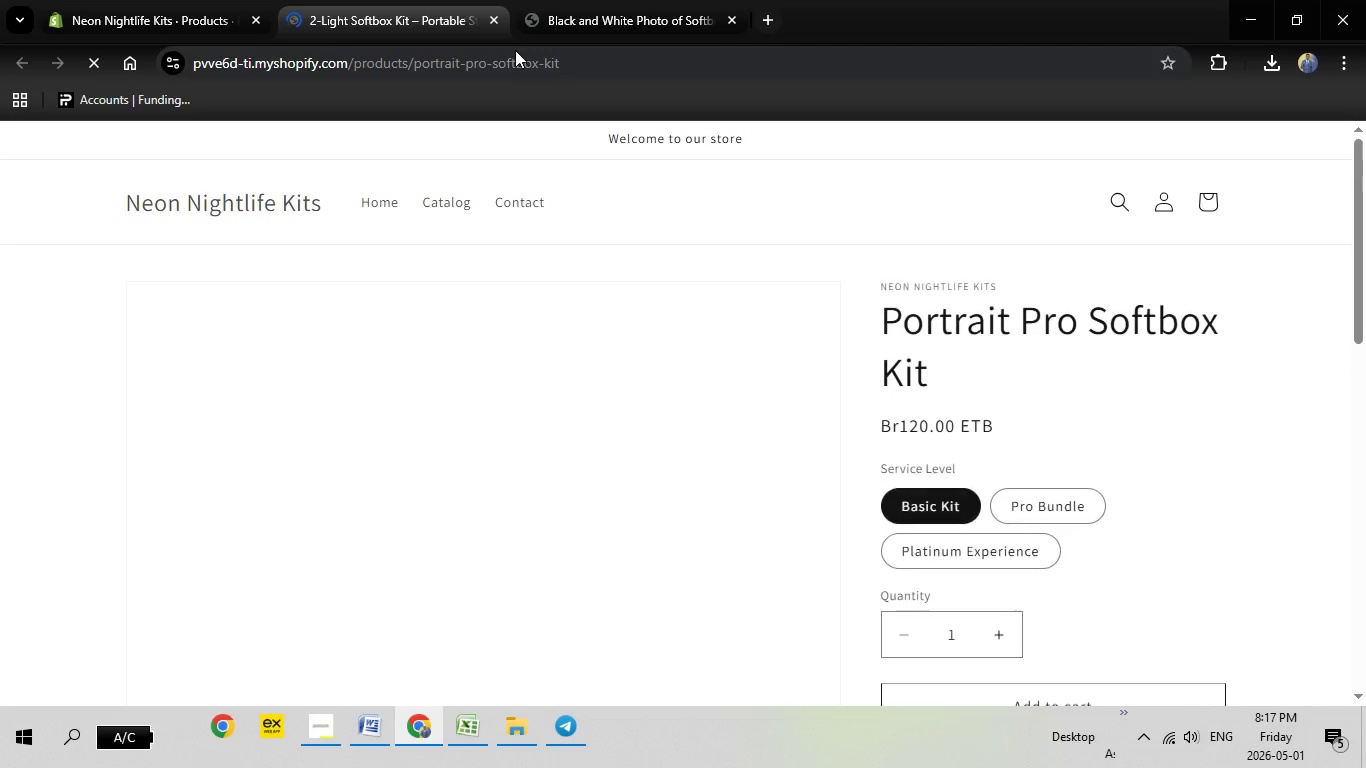 
wait(5.45)
 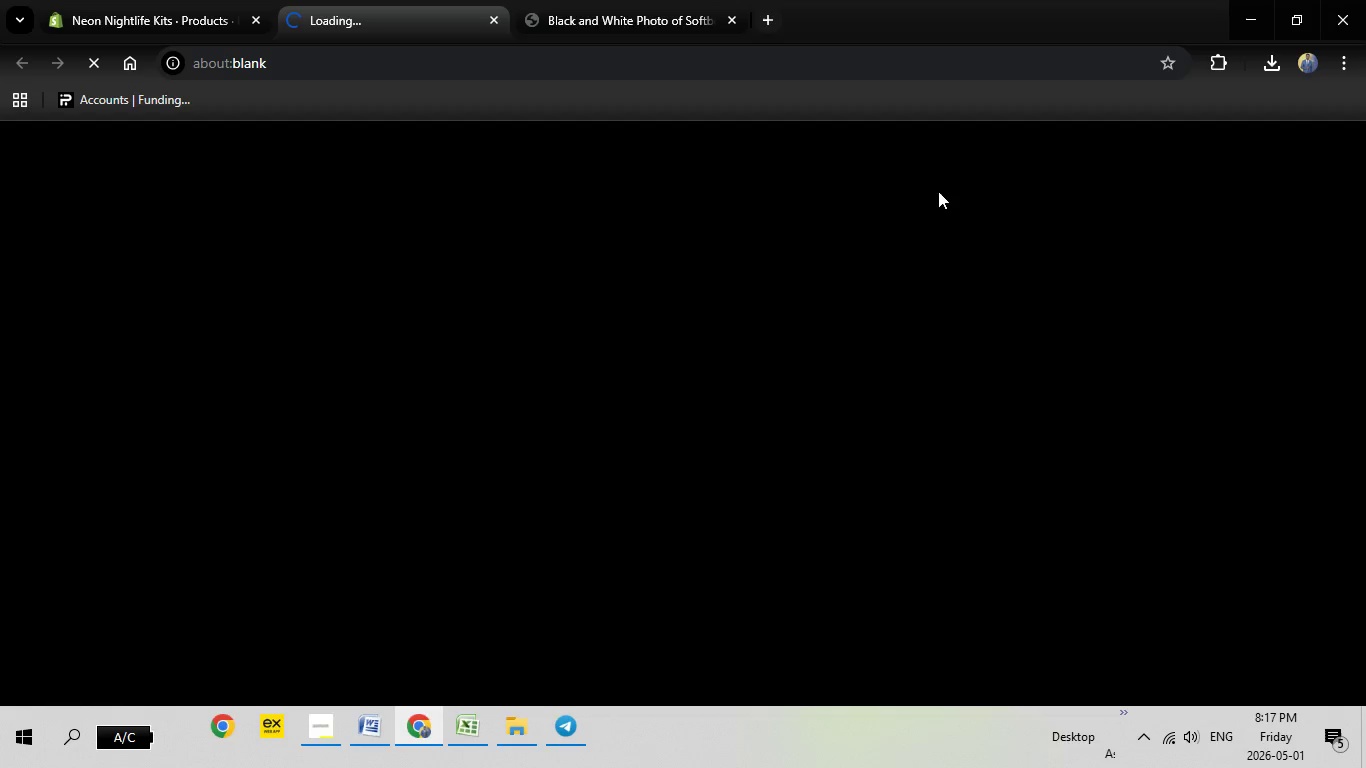 
scroll: coordinate [583, 304], scroll_direction: down, amount: 5.0
 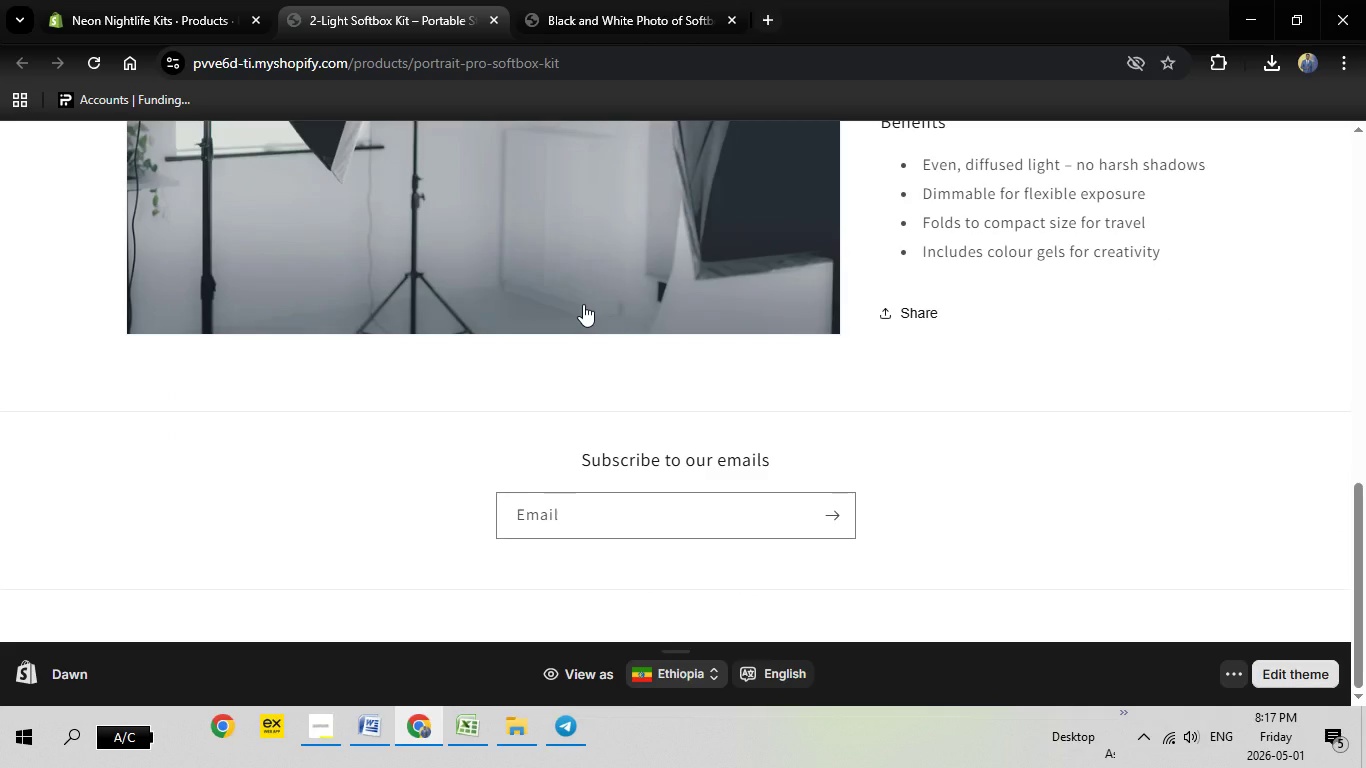 
scroll: coordinate [576, 320], scroll_direction: up, amount: 12.0
 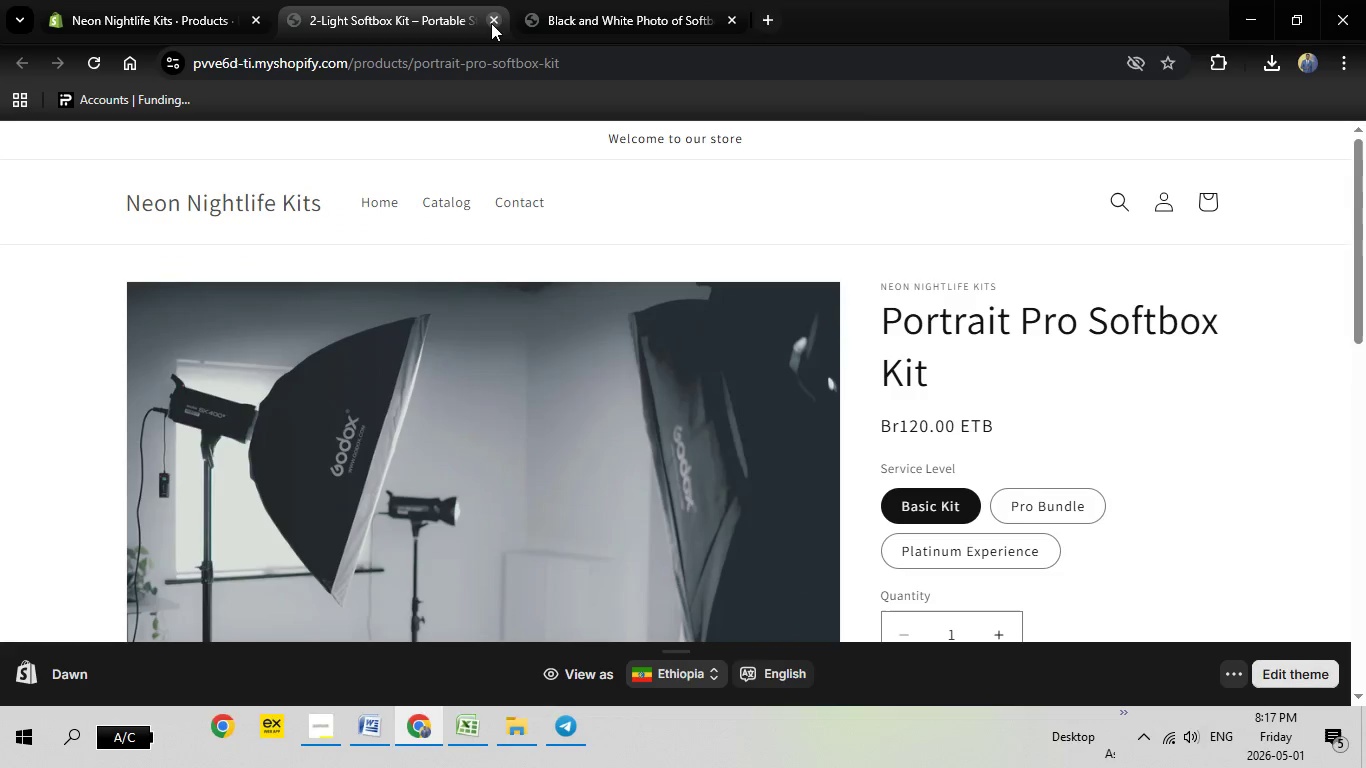 
left_click([491, 22])
 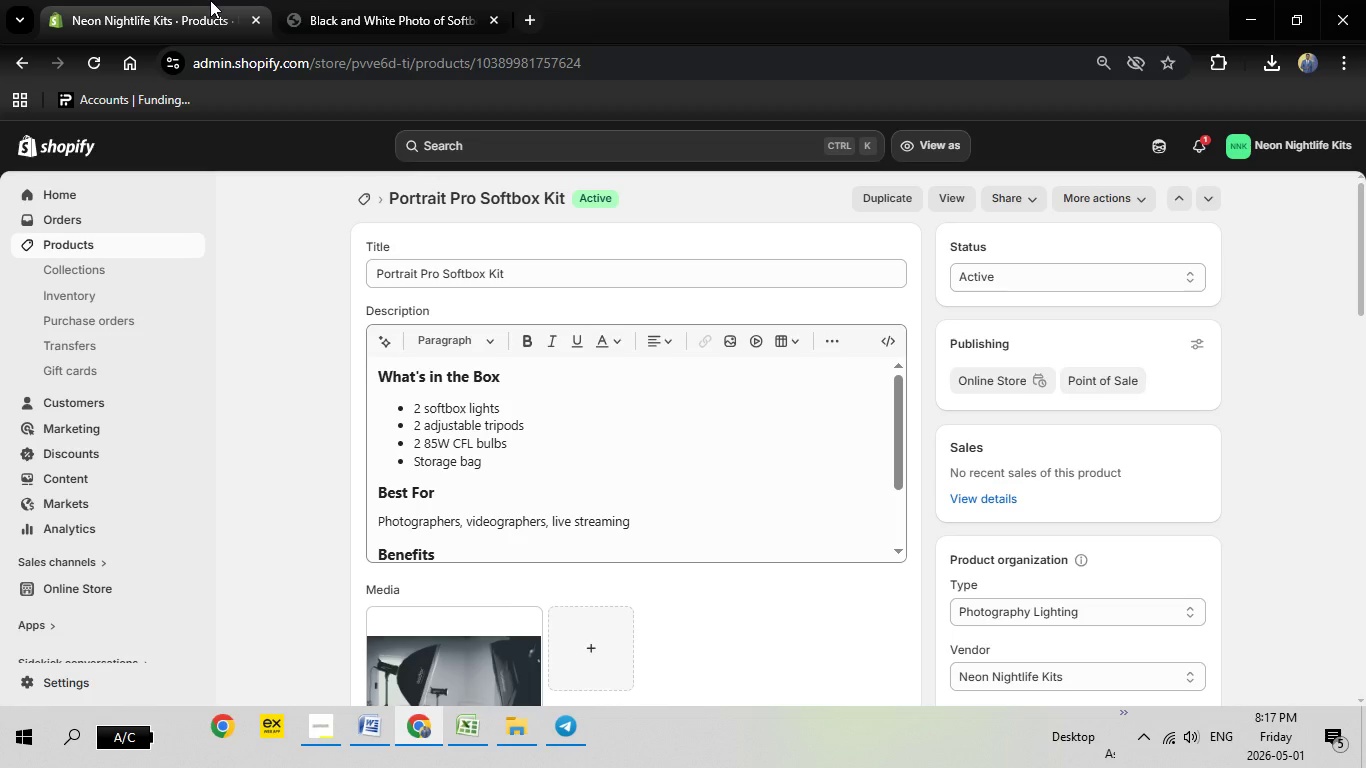 
left_click([210, 0])
 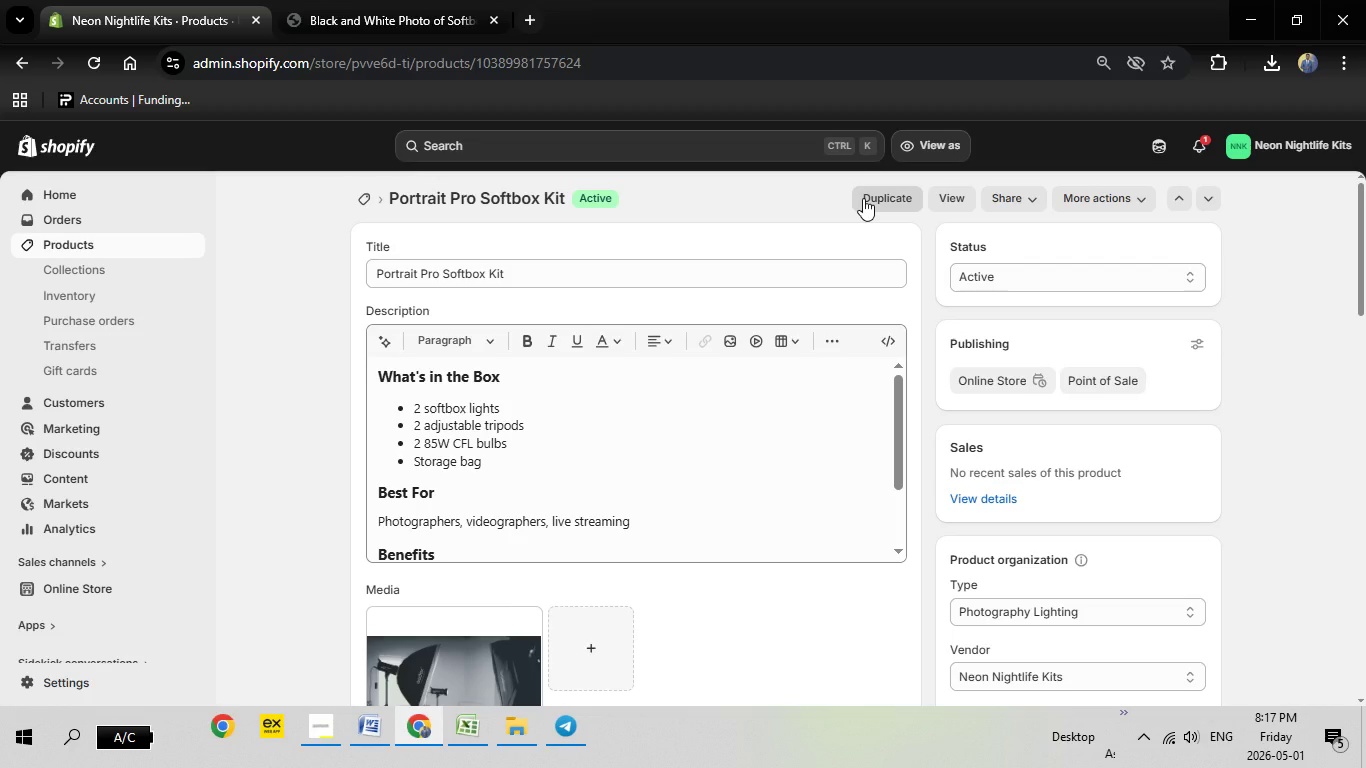 
left_click([863, 198])
 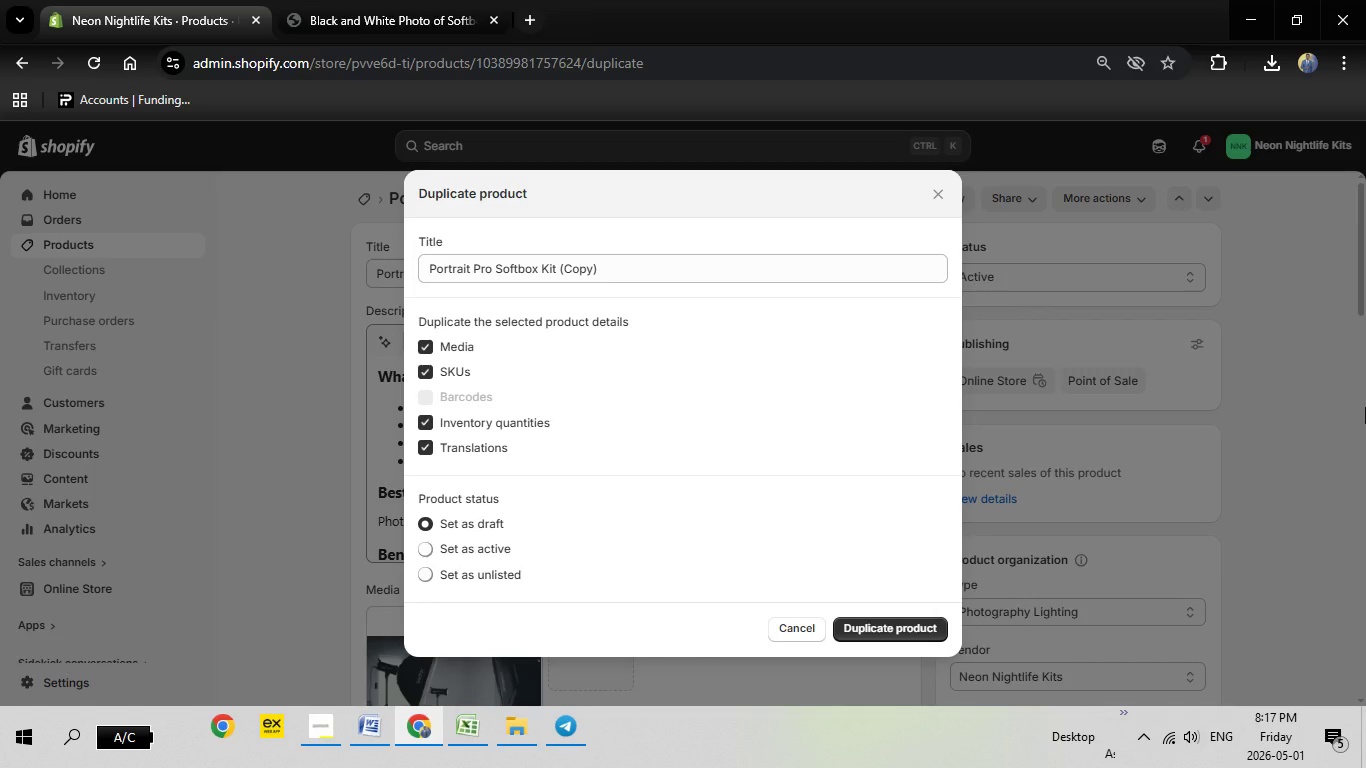 
wait(13.3)
 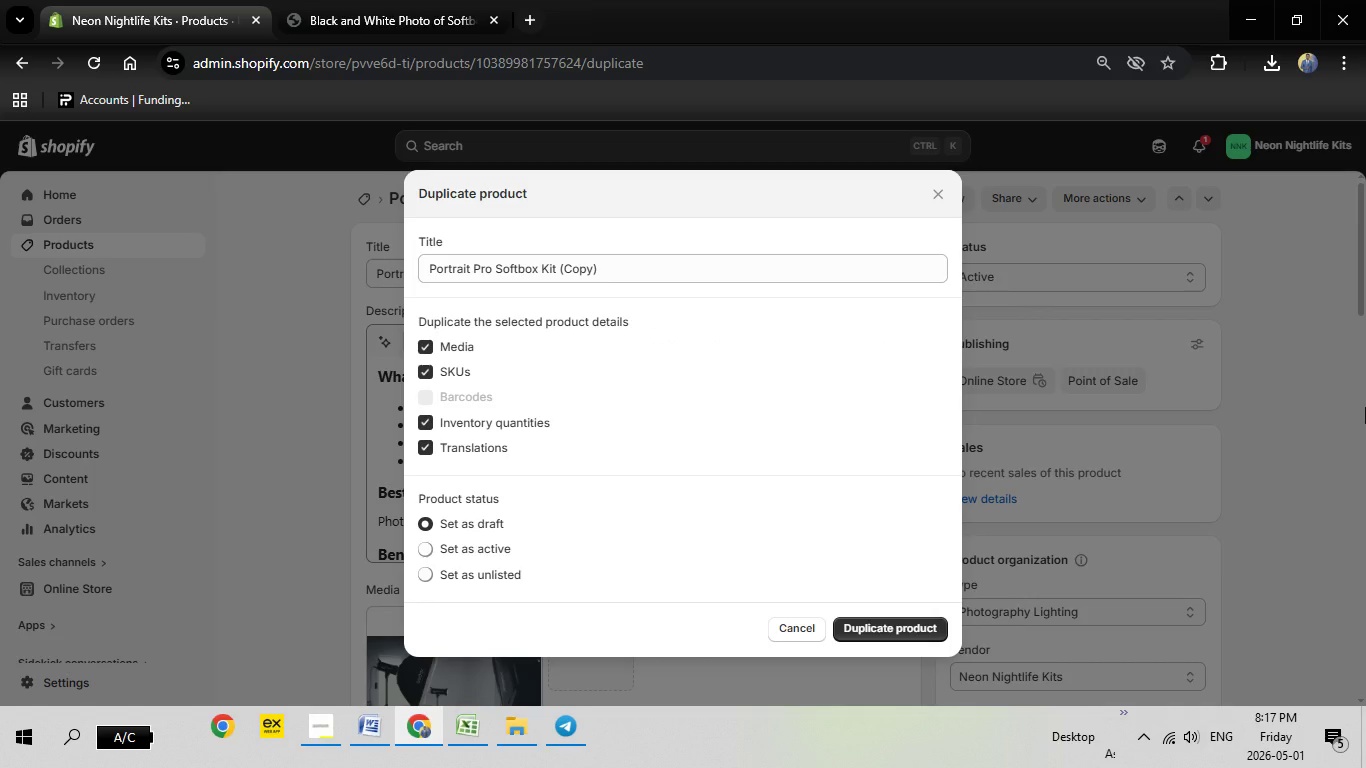 
left_click_drag(start_coordinate=[653, 266], to_coordinate=[378, 272])
 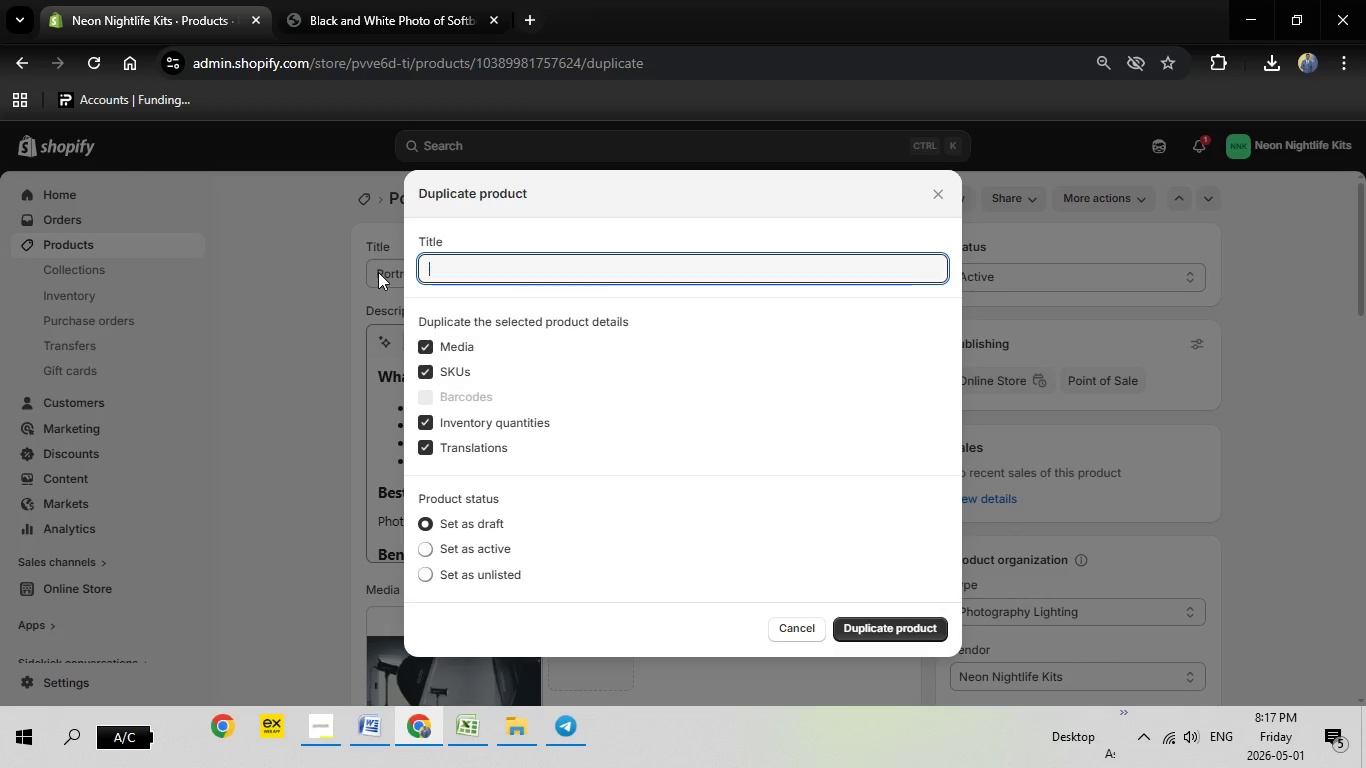 
key(Backspace)
type(Karaoke Party Mixer)
 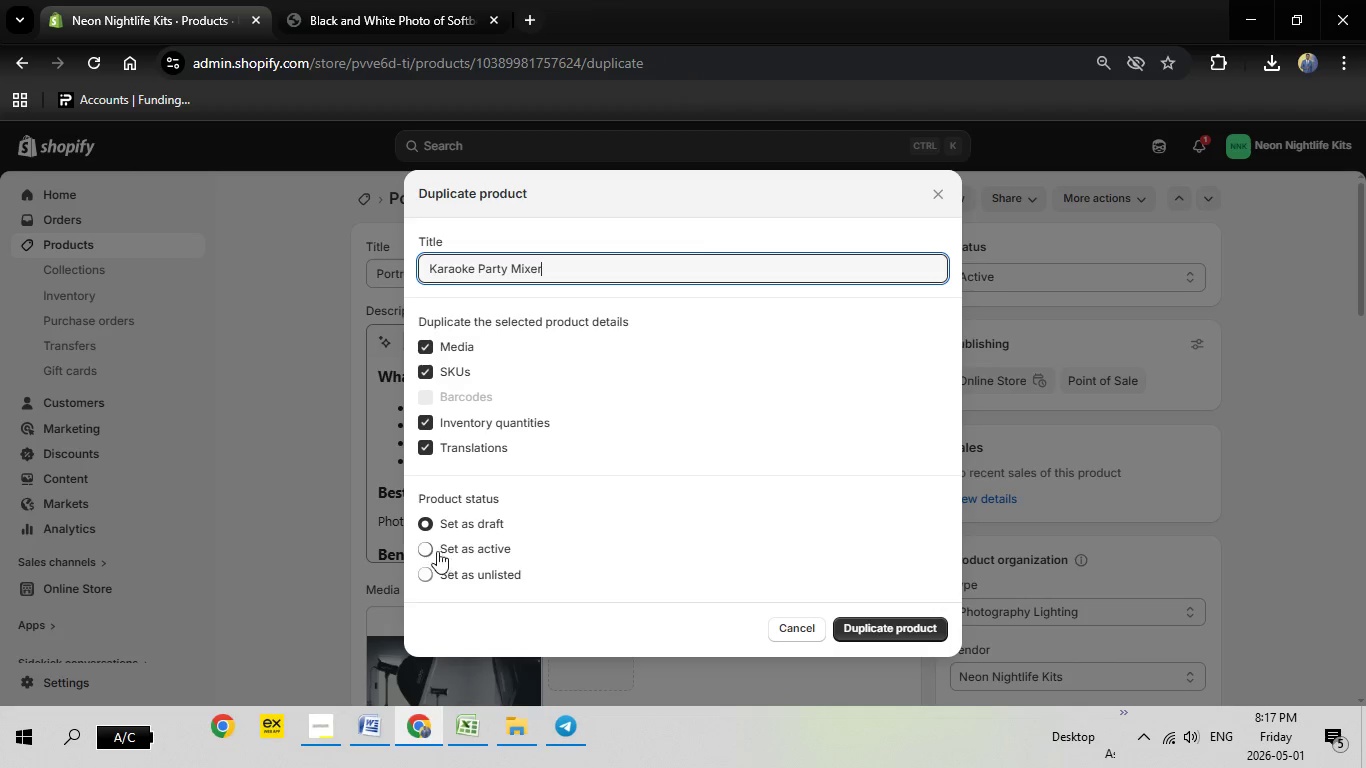 
left_click([419, 546])
 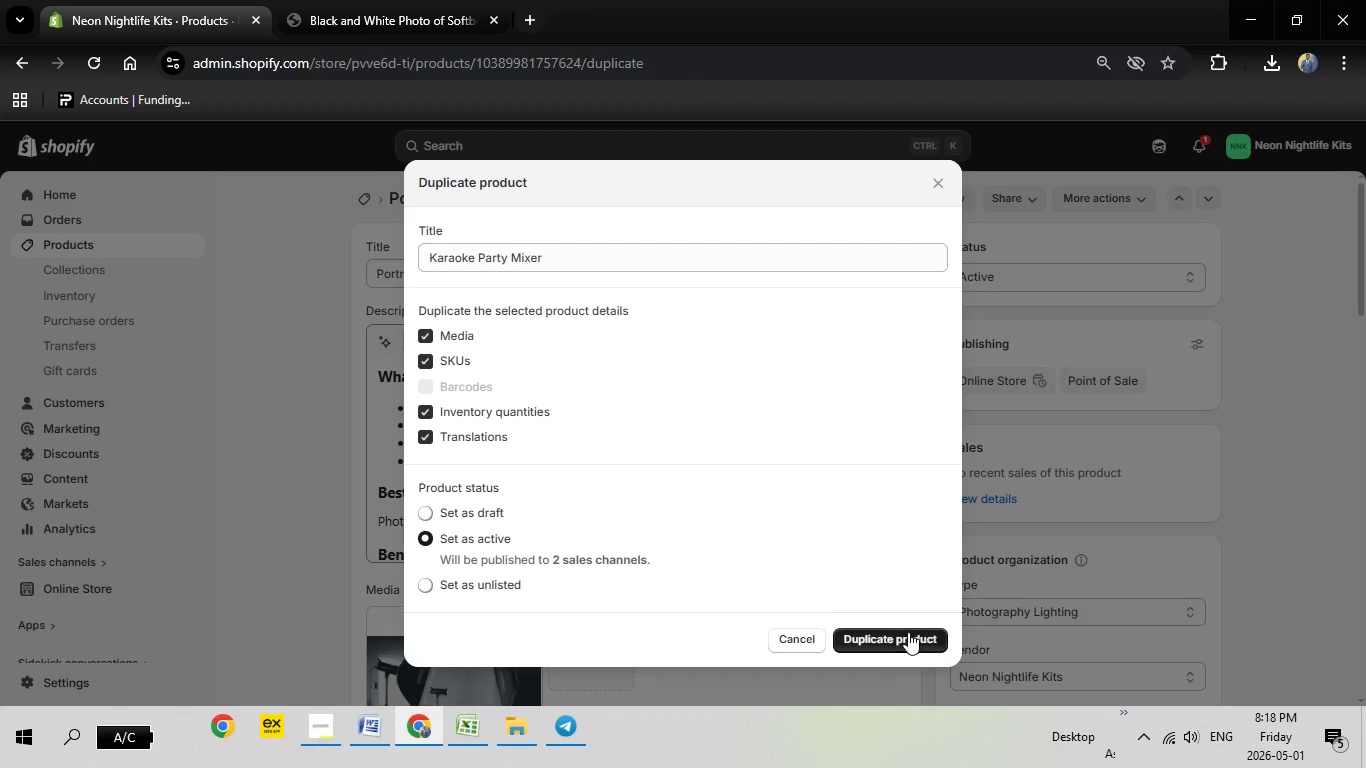 
left_click([908, 632])
 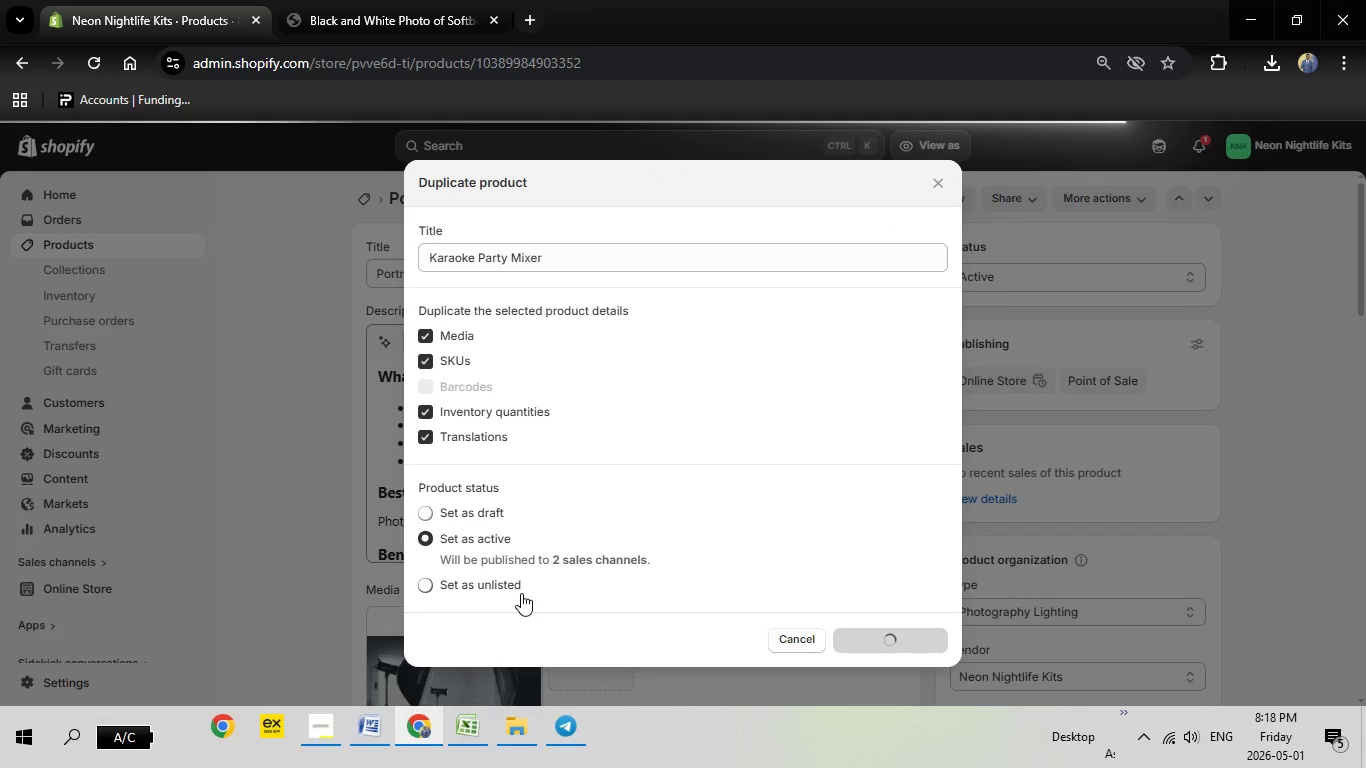 
wait(17.43)
 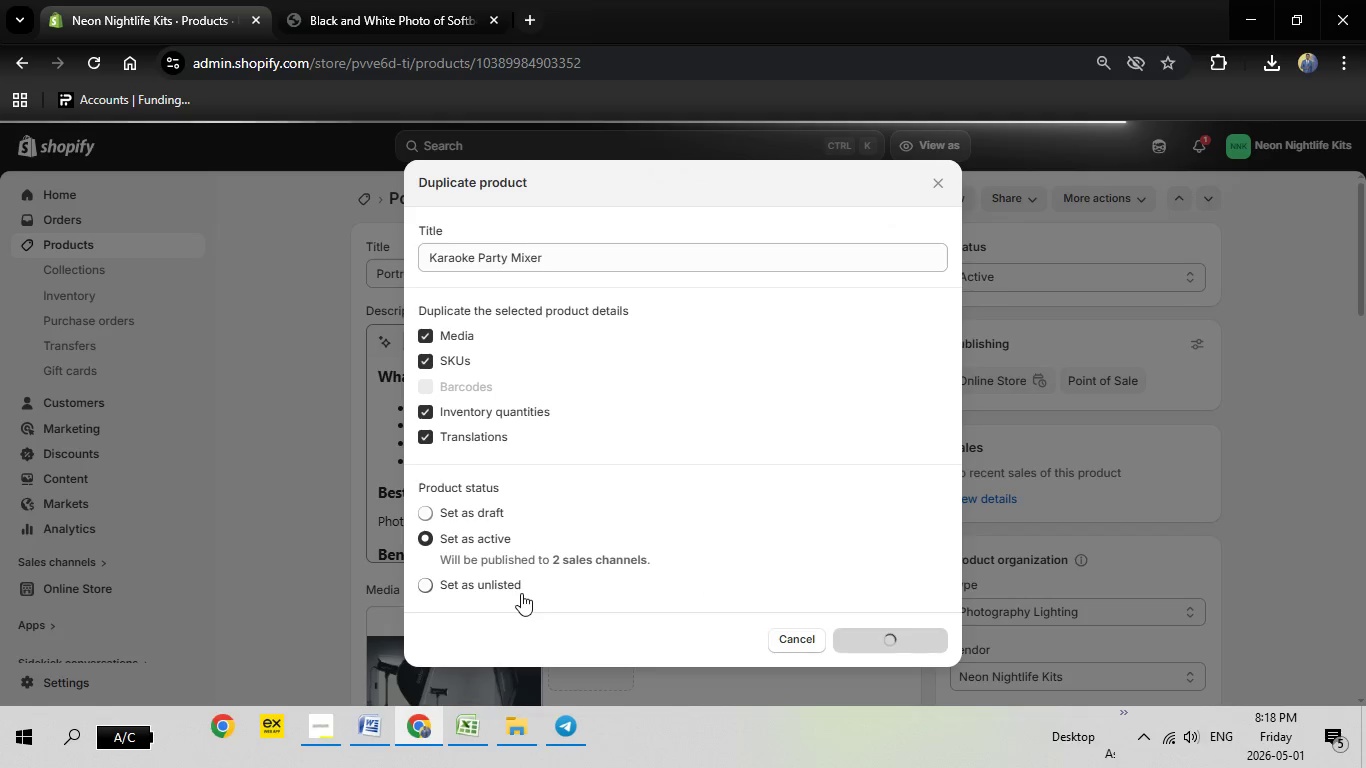 
mouse_move([599, 508])
 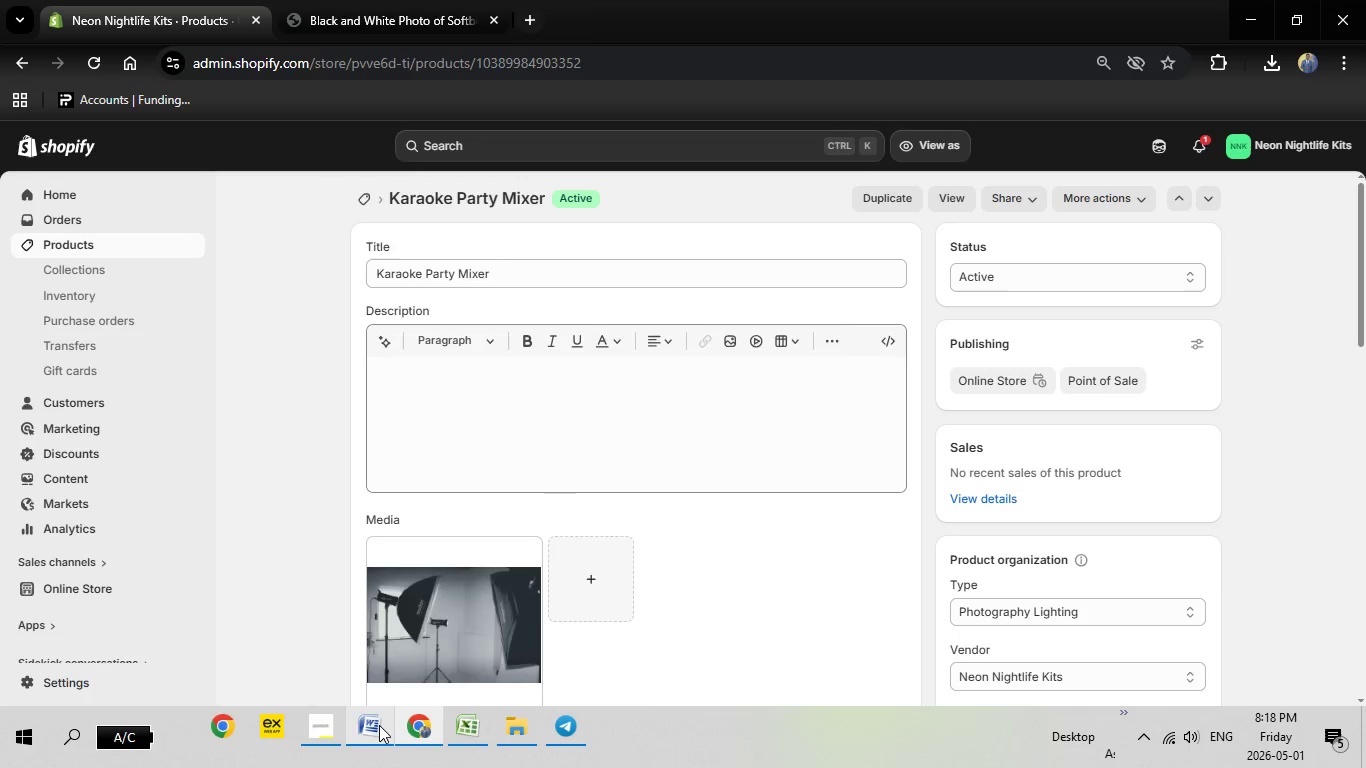 
left_click([378, 723])
 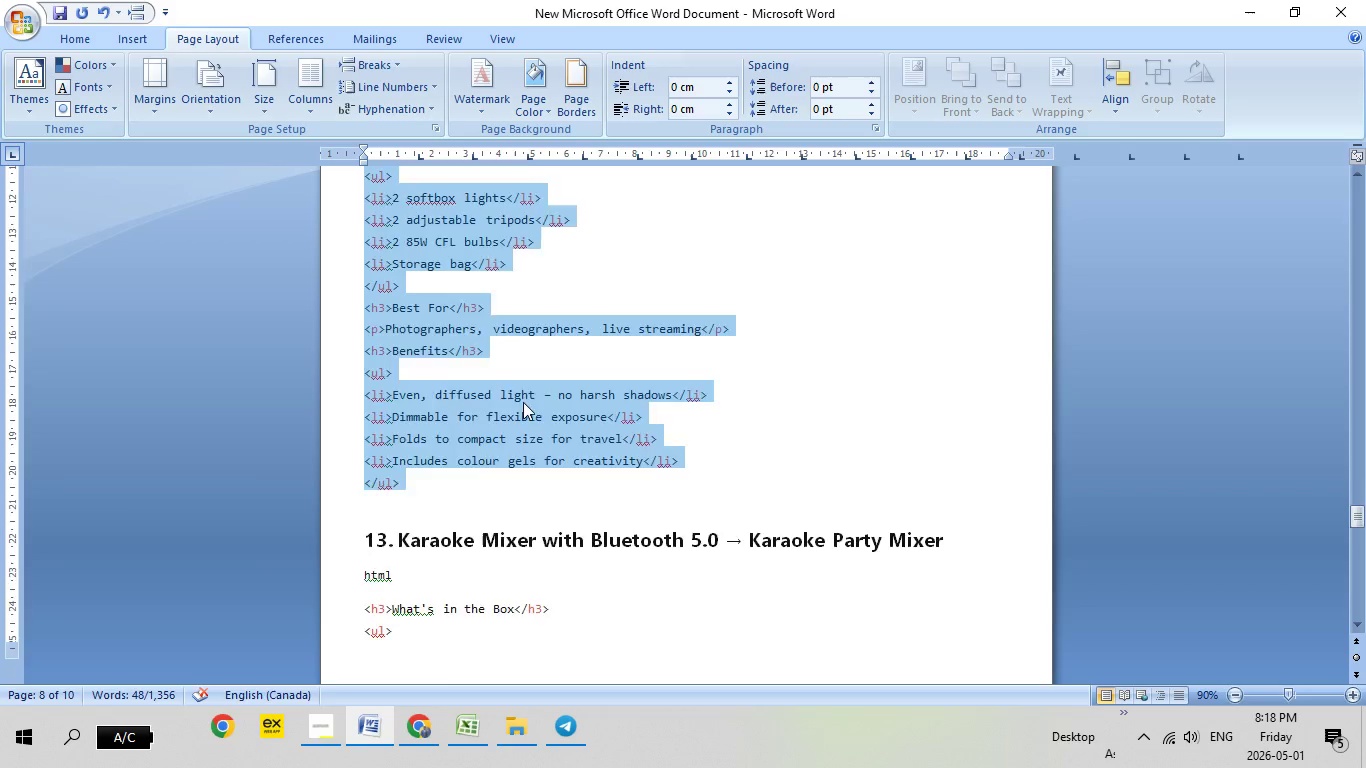 
scroll: coordinate [523, 402], scroll_direction: down, amount: 9.0
 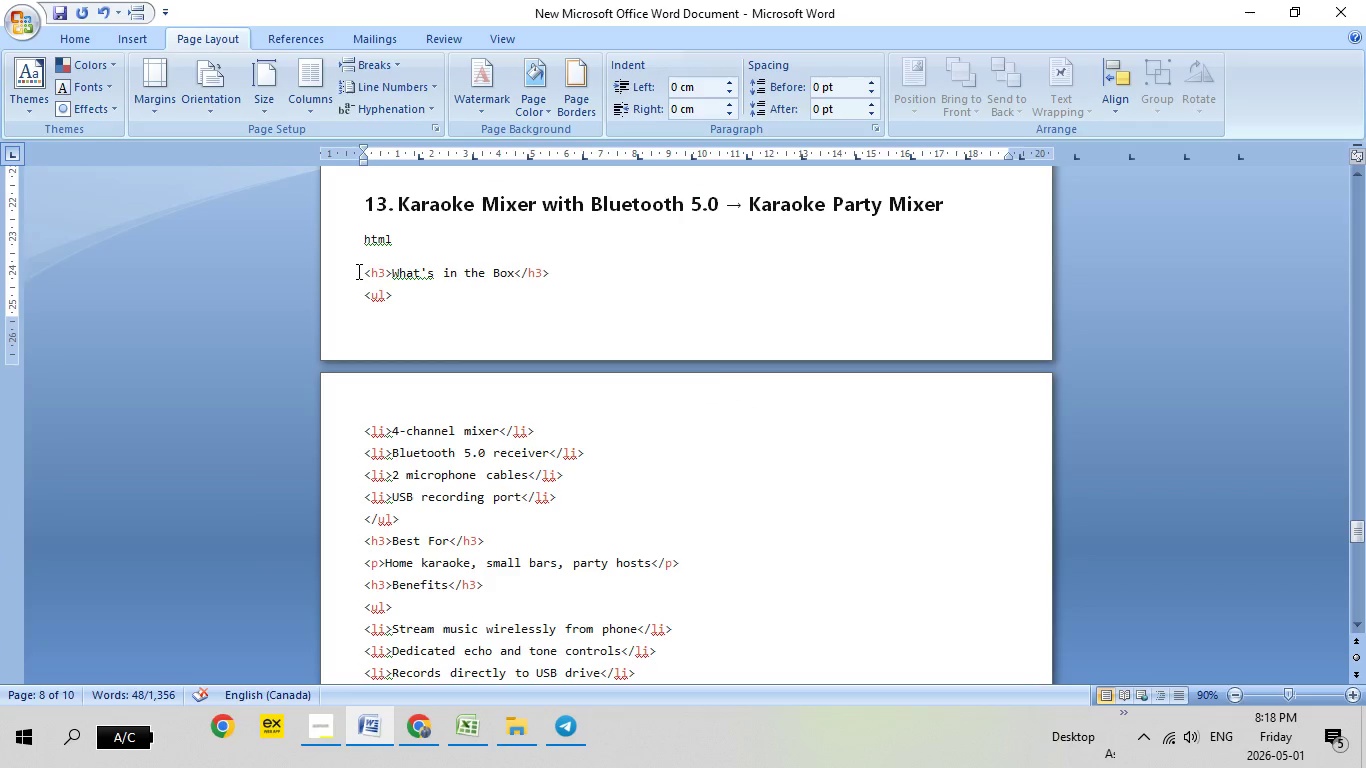 
left_click_drag(start_coordinate=[357, 271], to_coordinate=[422, 456])
 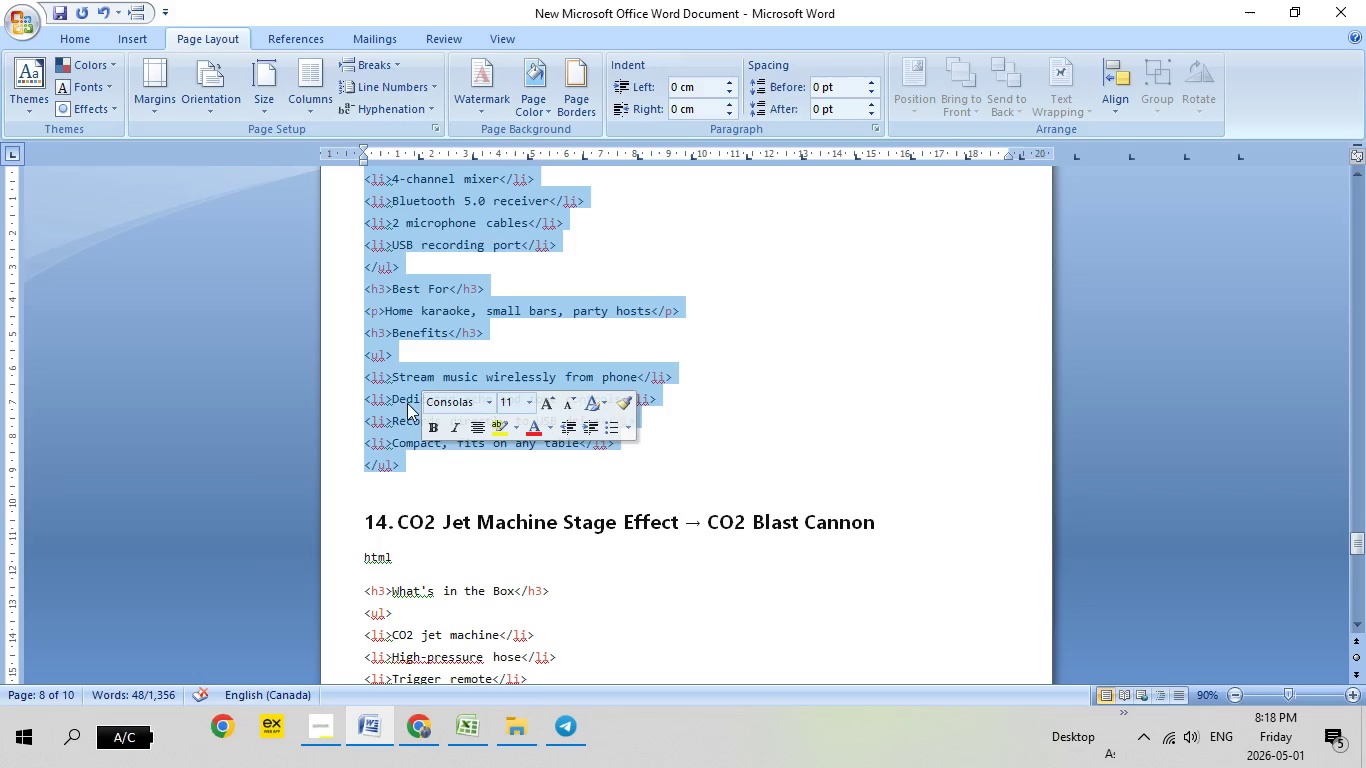 
scroll: coordinate [504, 492], scroll_direction: down, amount: 6.0
 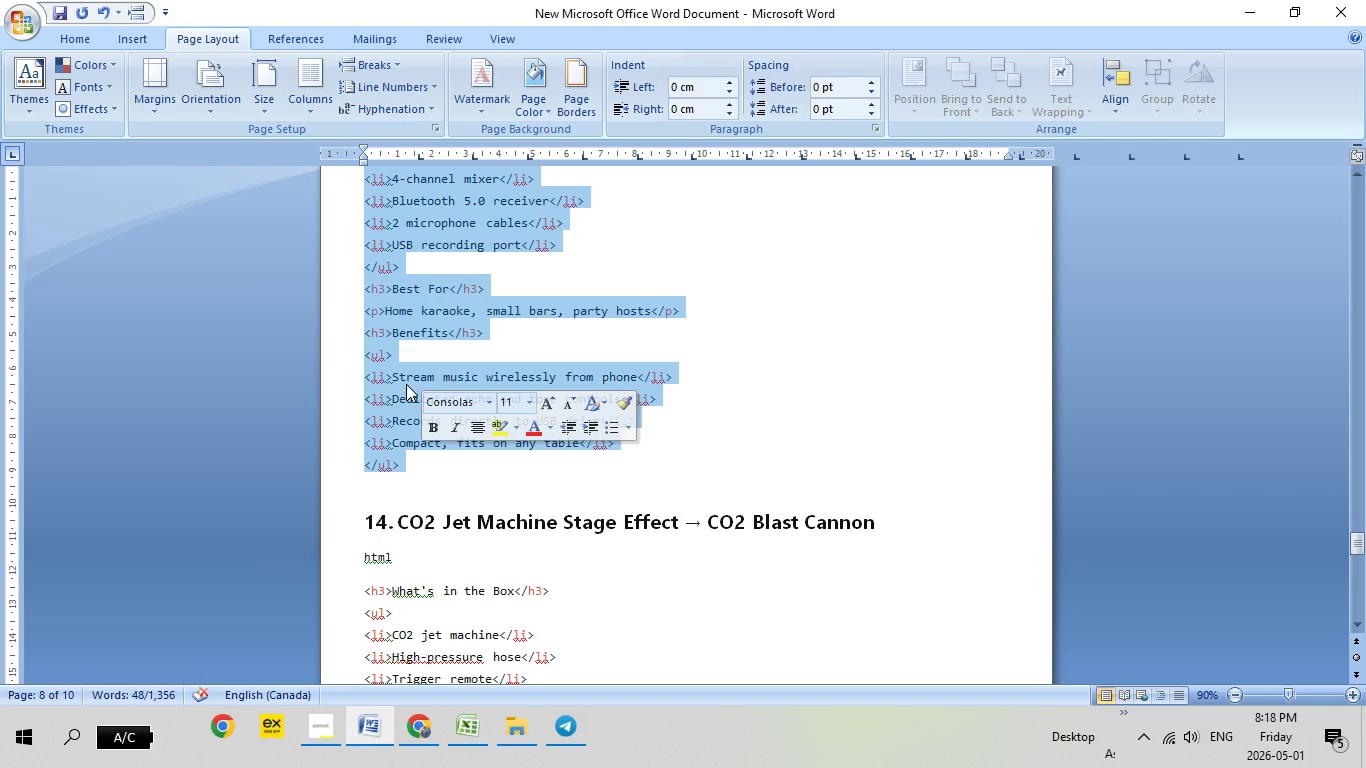 
right_click([413, 374])
 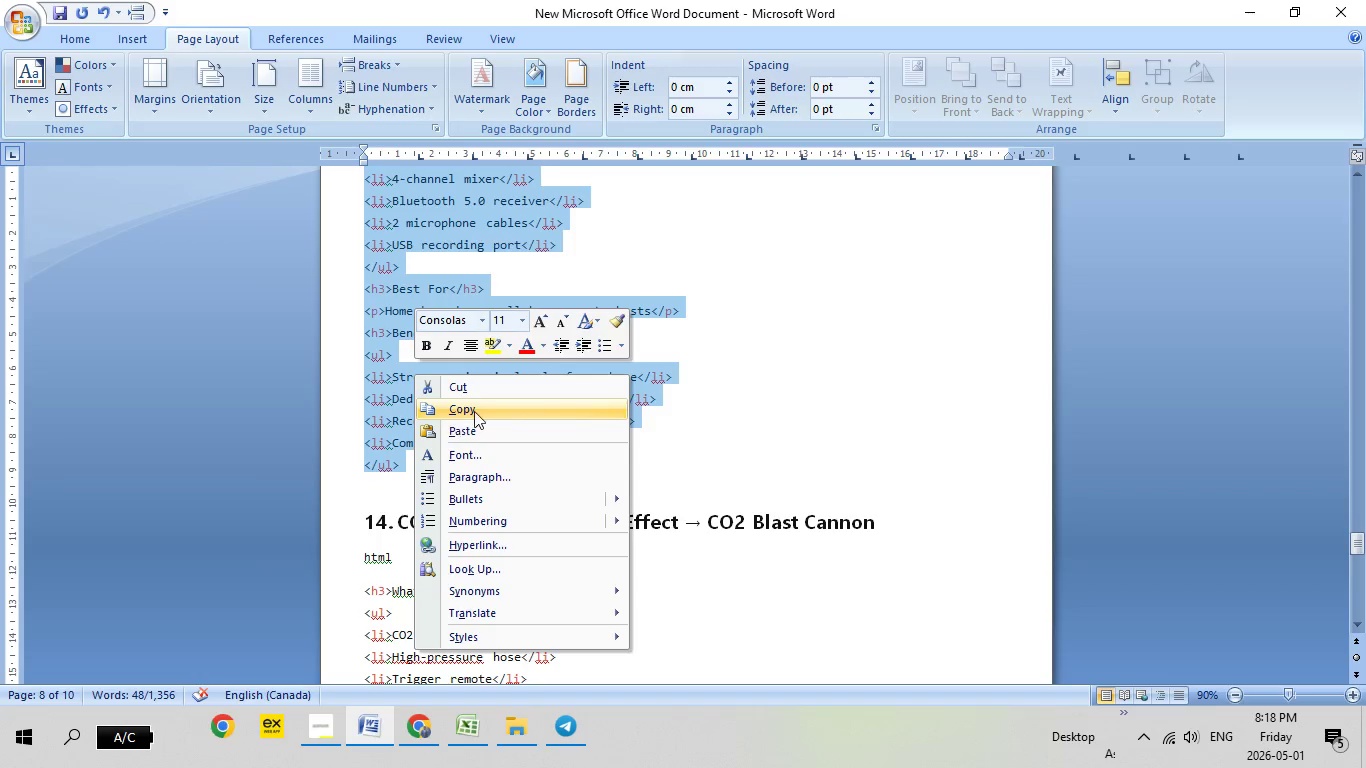 
left_click([476, 410])
 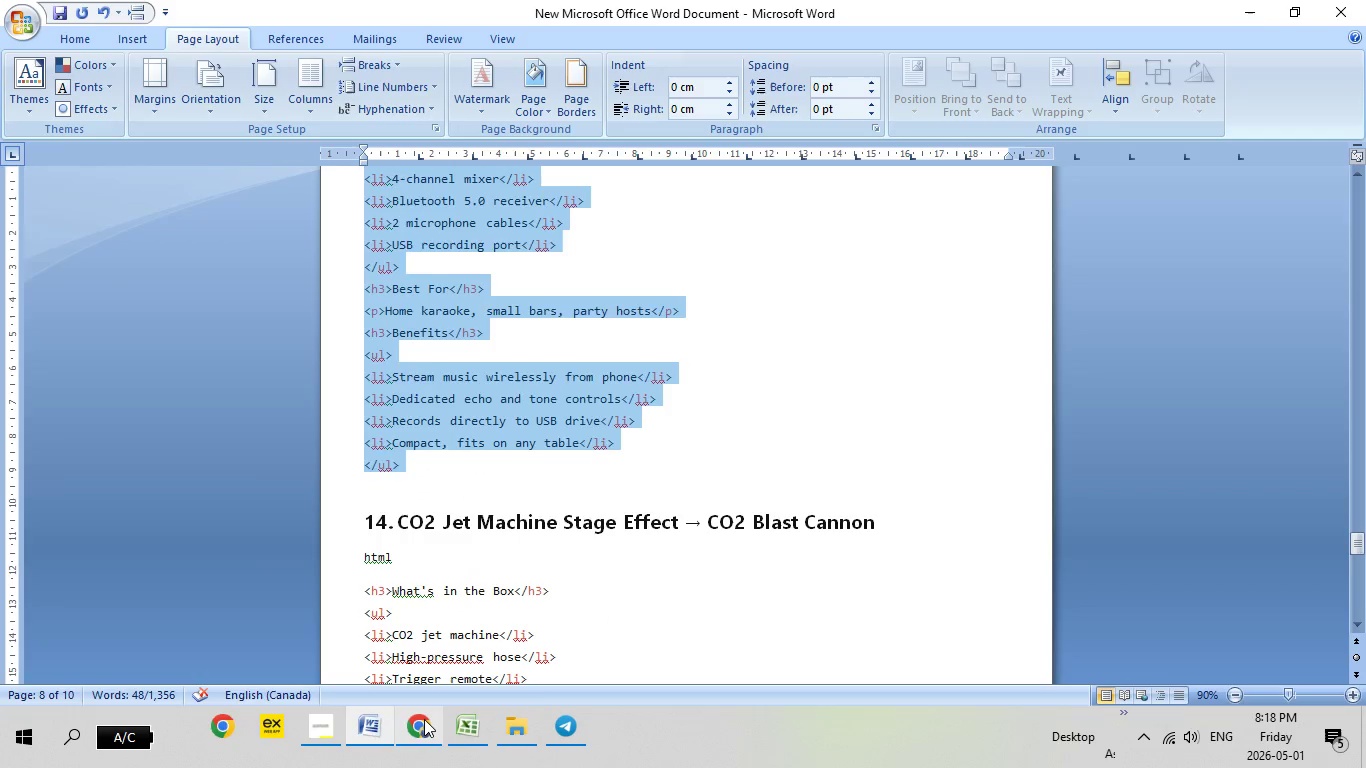 
left_click([424, 720])
 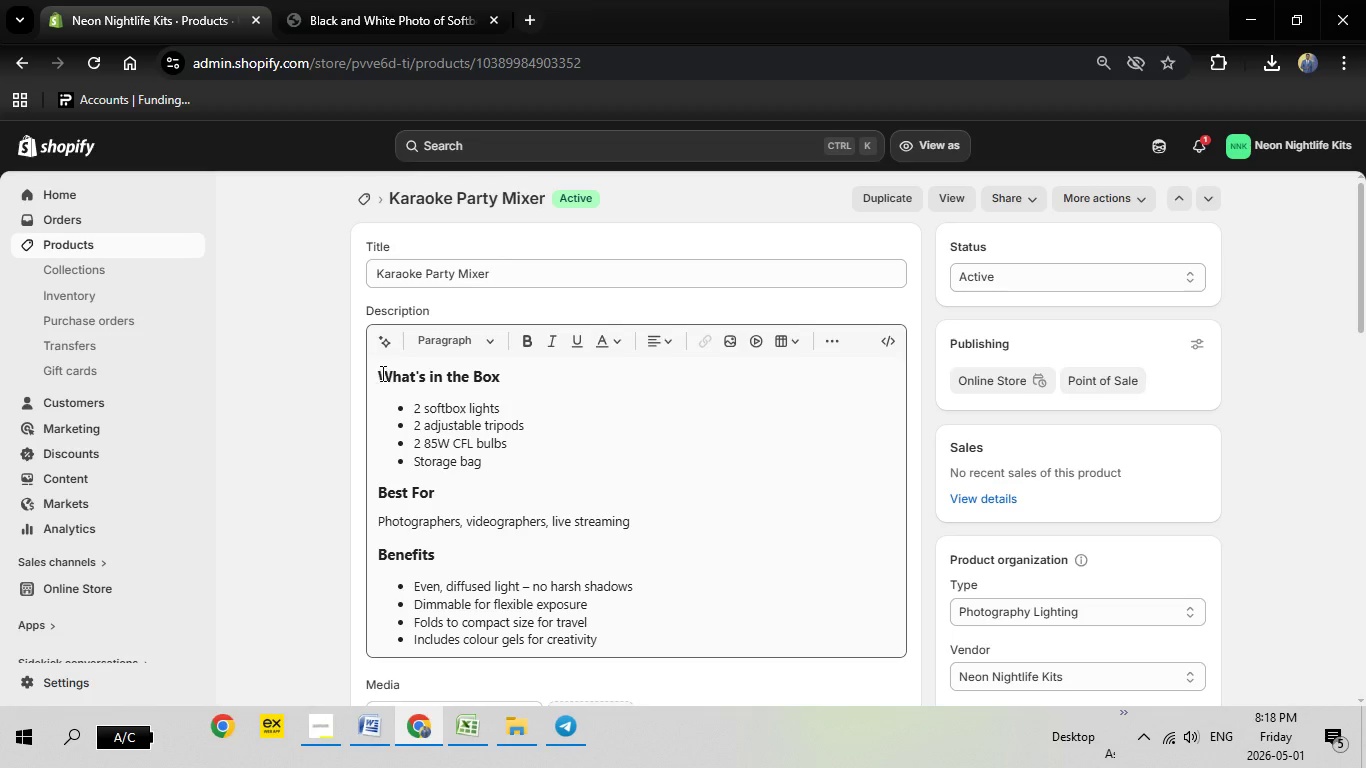 
left_click_drag(start_coordinate=[381, 374], to_coordinate=[613, 637])
 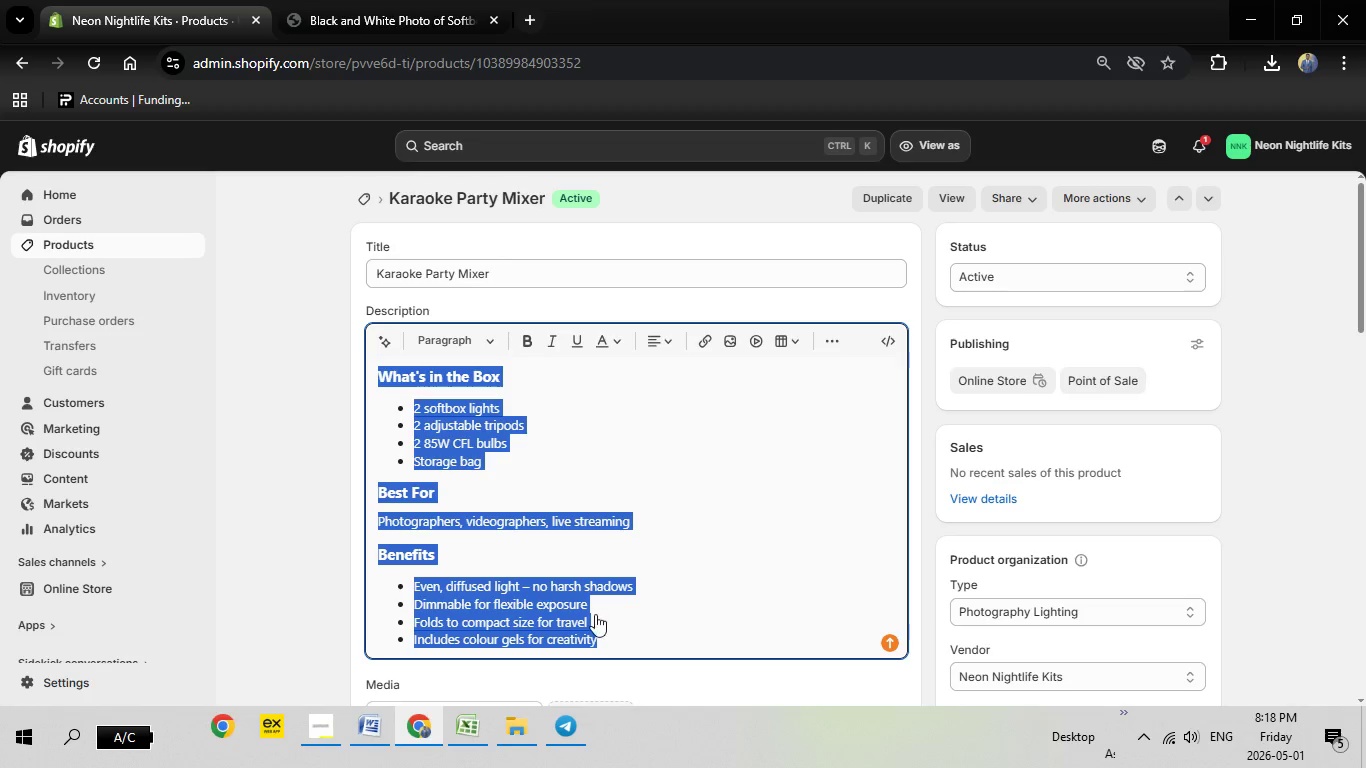 
key(Backspace)
 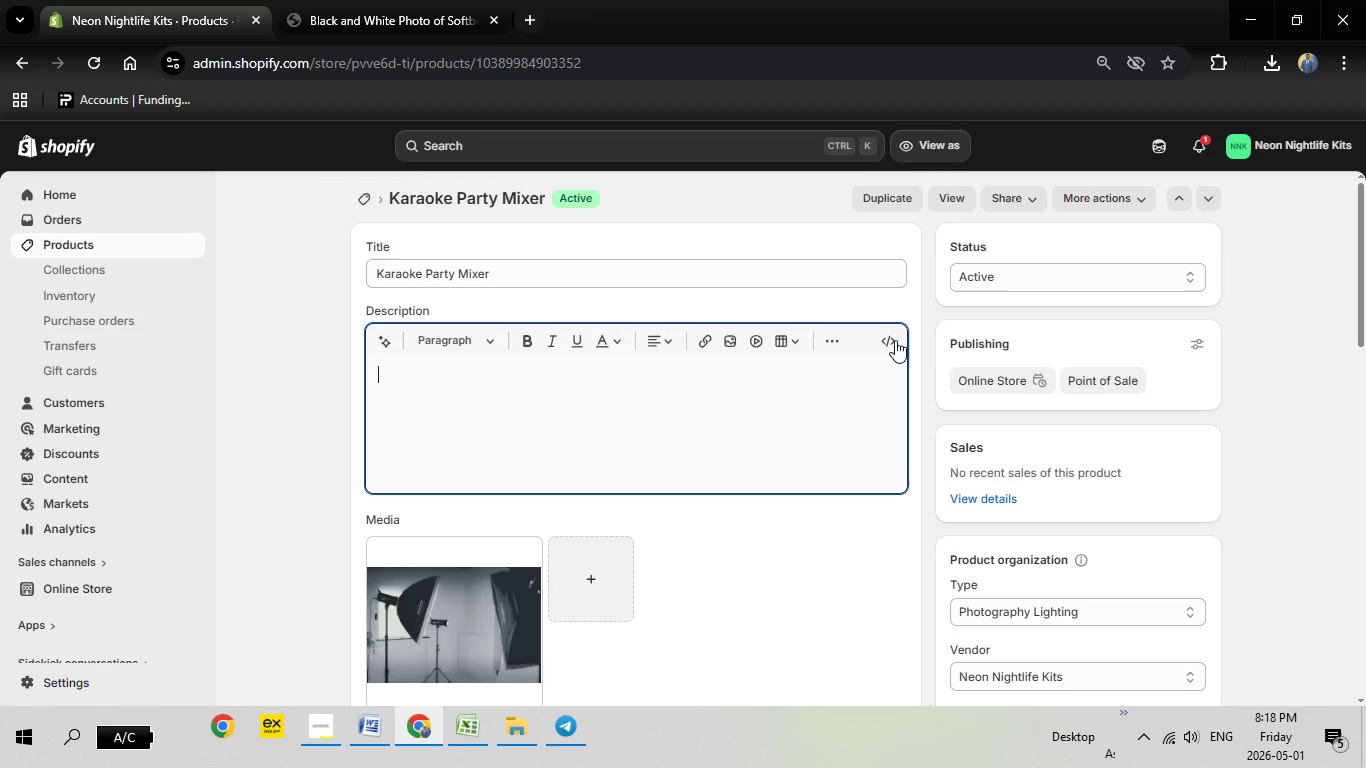 
left_click([895, 340])
 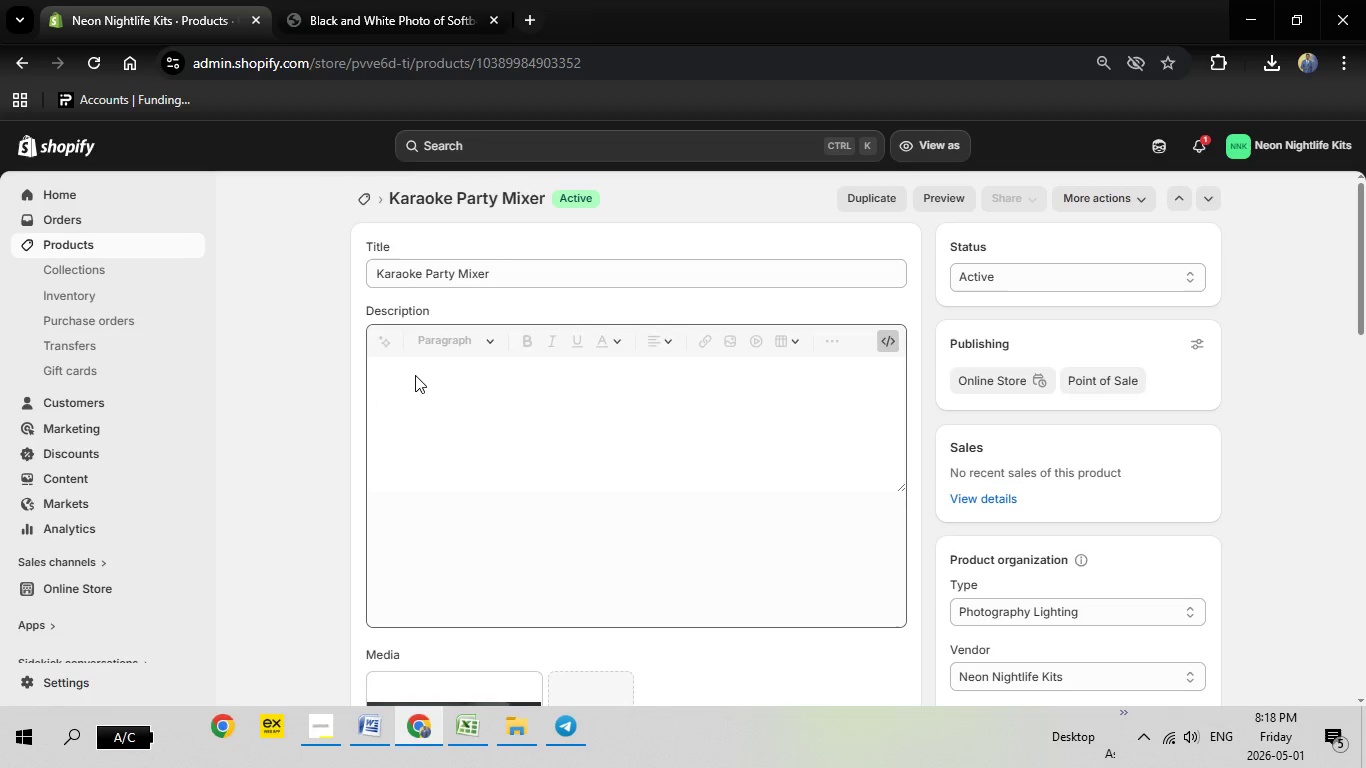 
right_click([409, 370])
 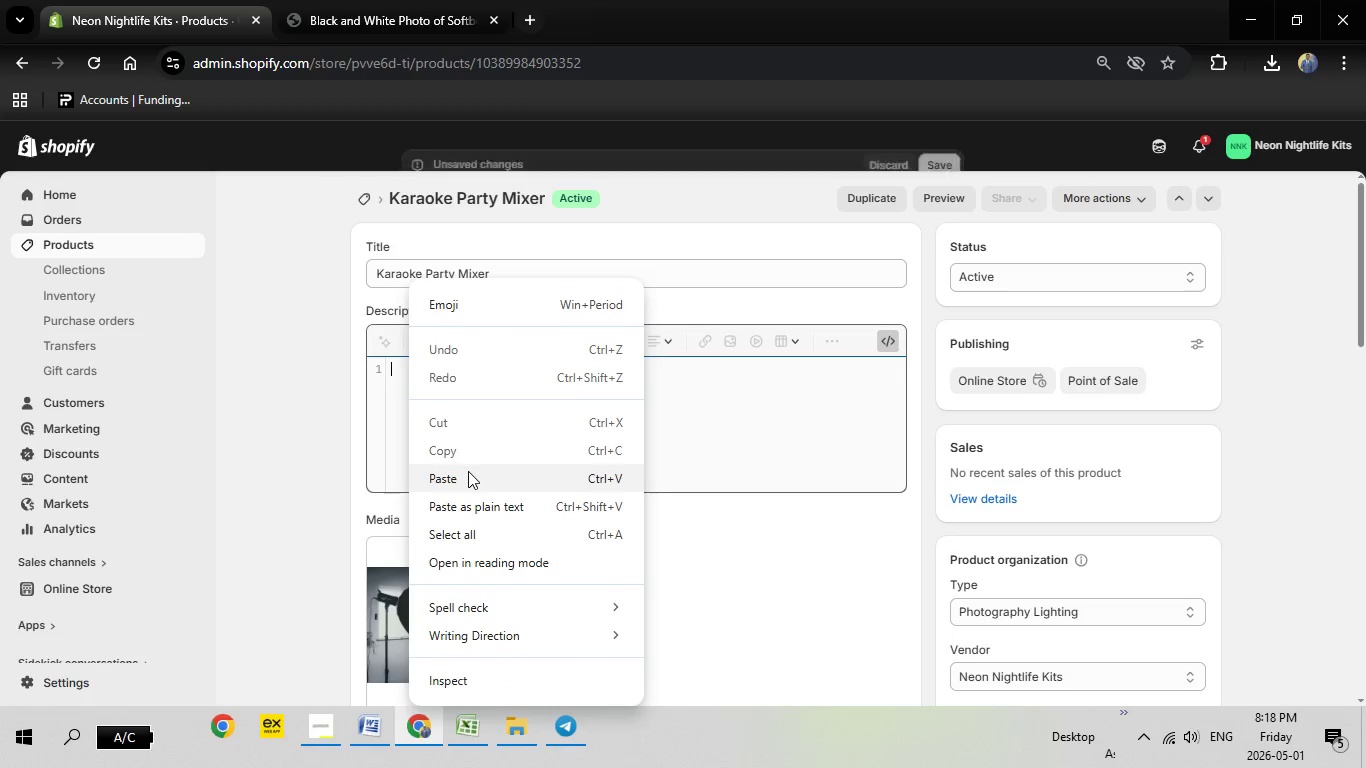 
left_click([468, 471])
 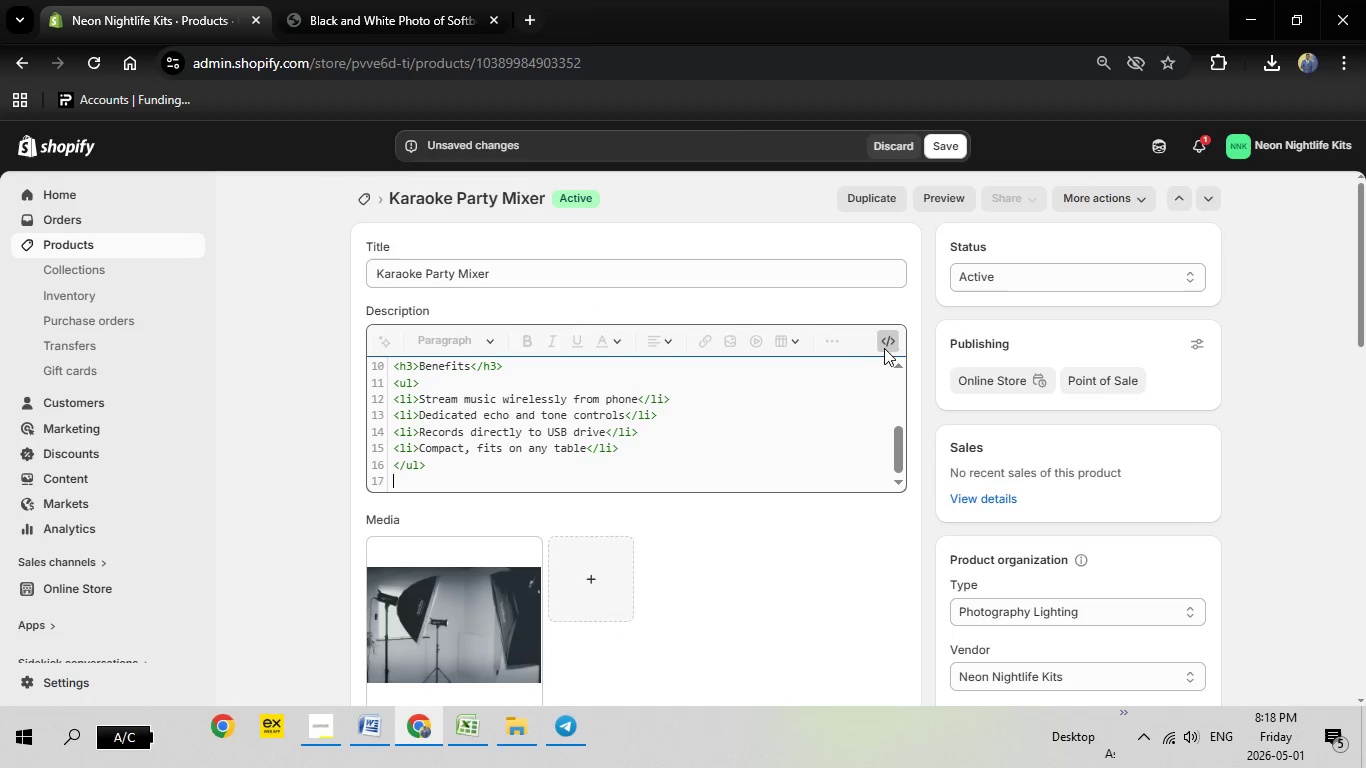 
left_click([892, 341])
 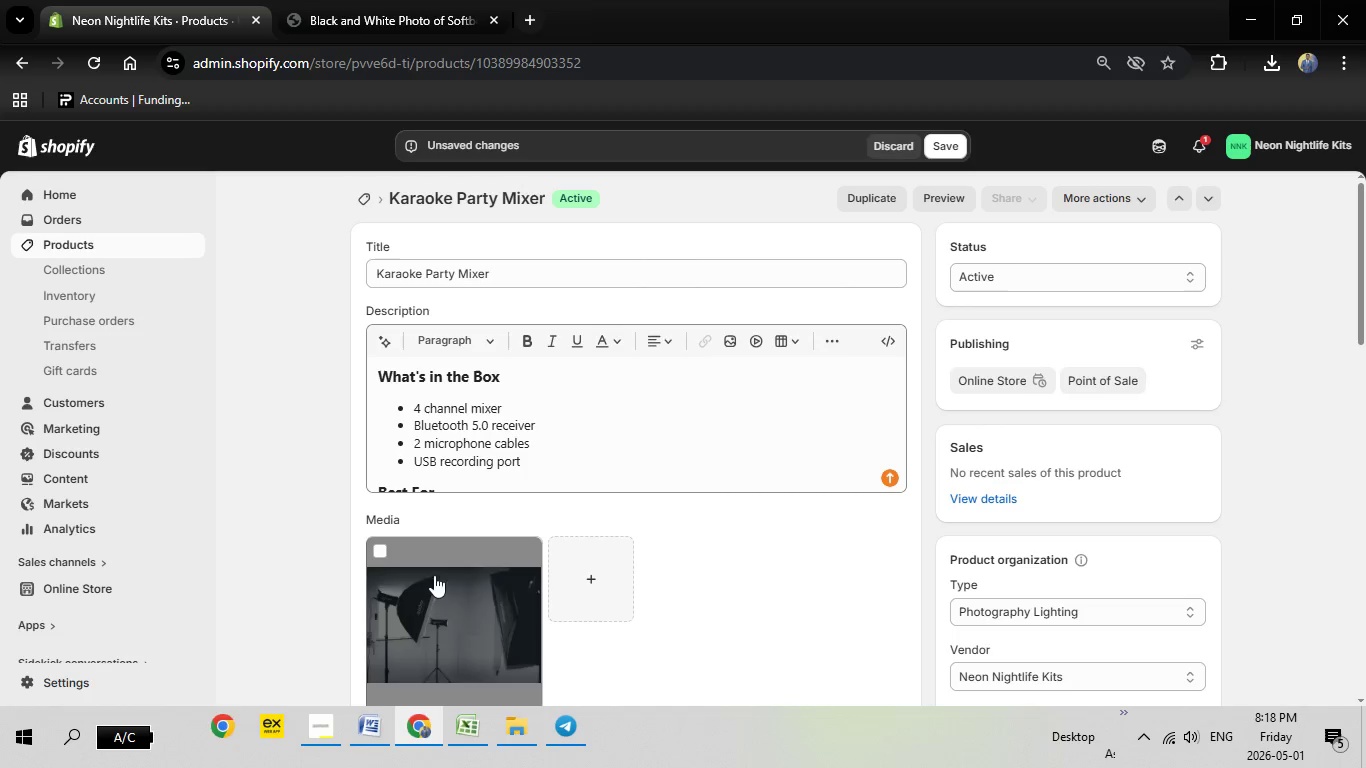 
left_click([382, 551])
 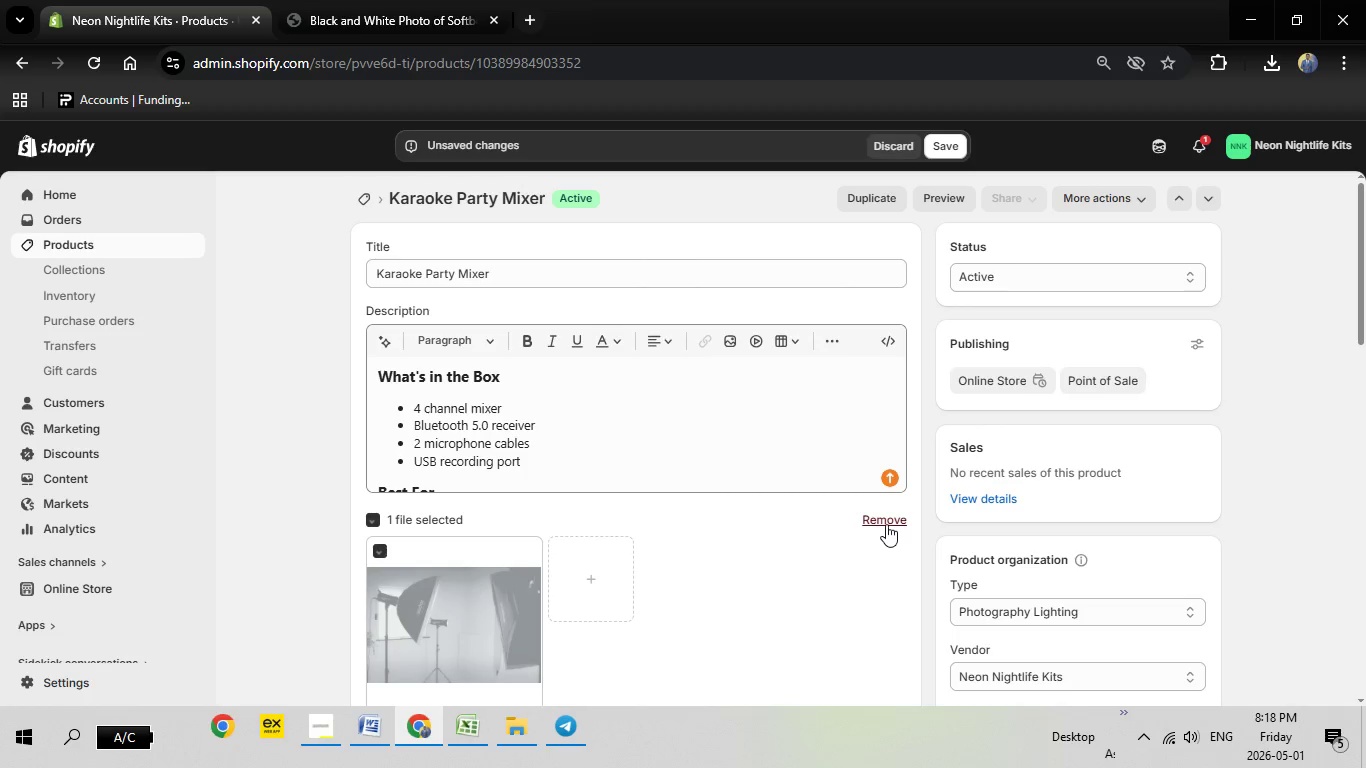 
left_click([886, 522])
 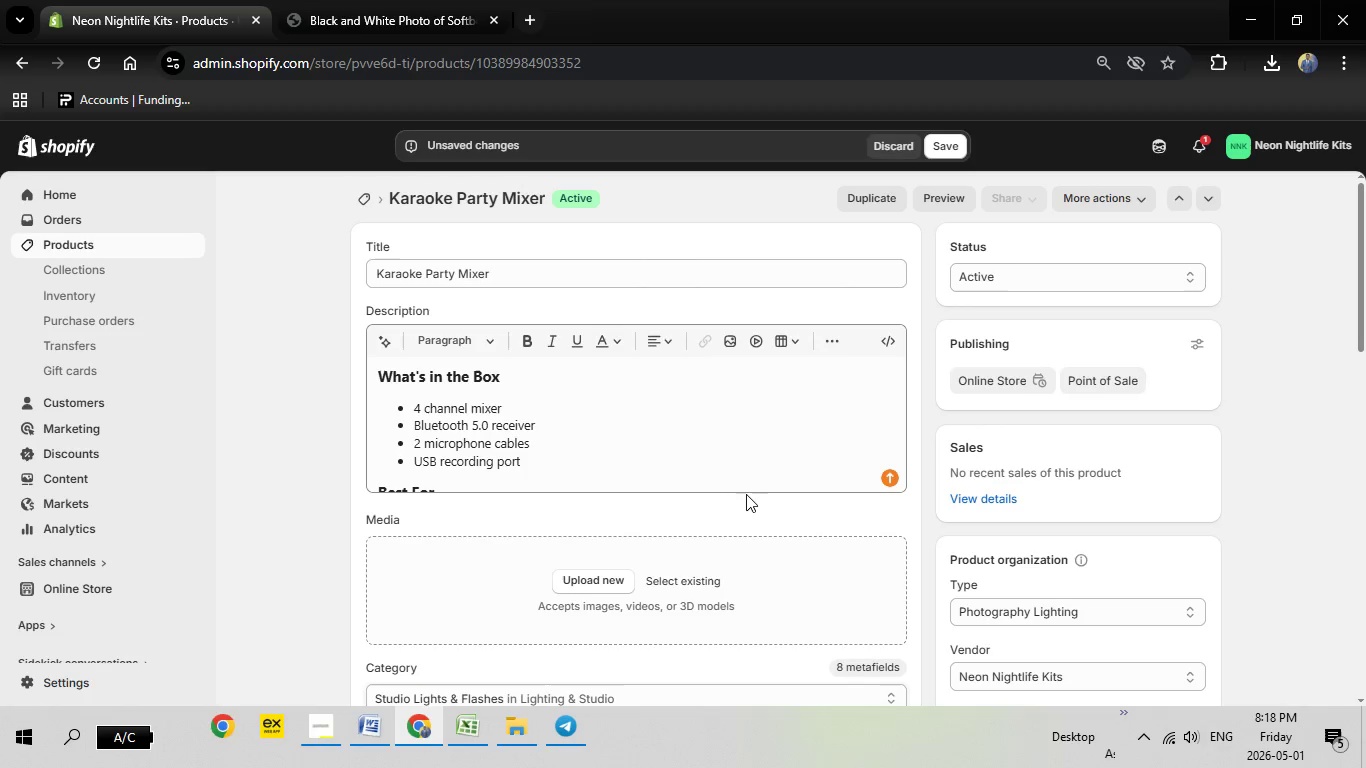 
scroll: coordinate [746, 494], scroll_direction: down, amount: 2.0
 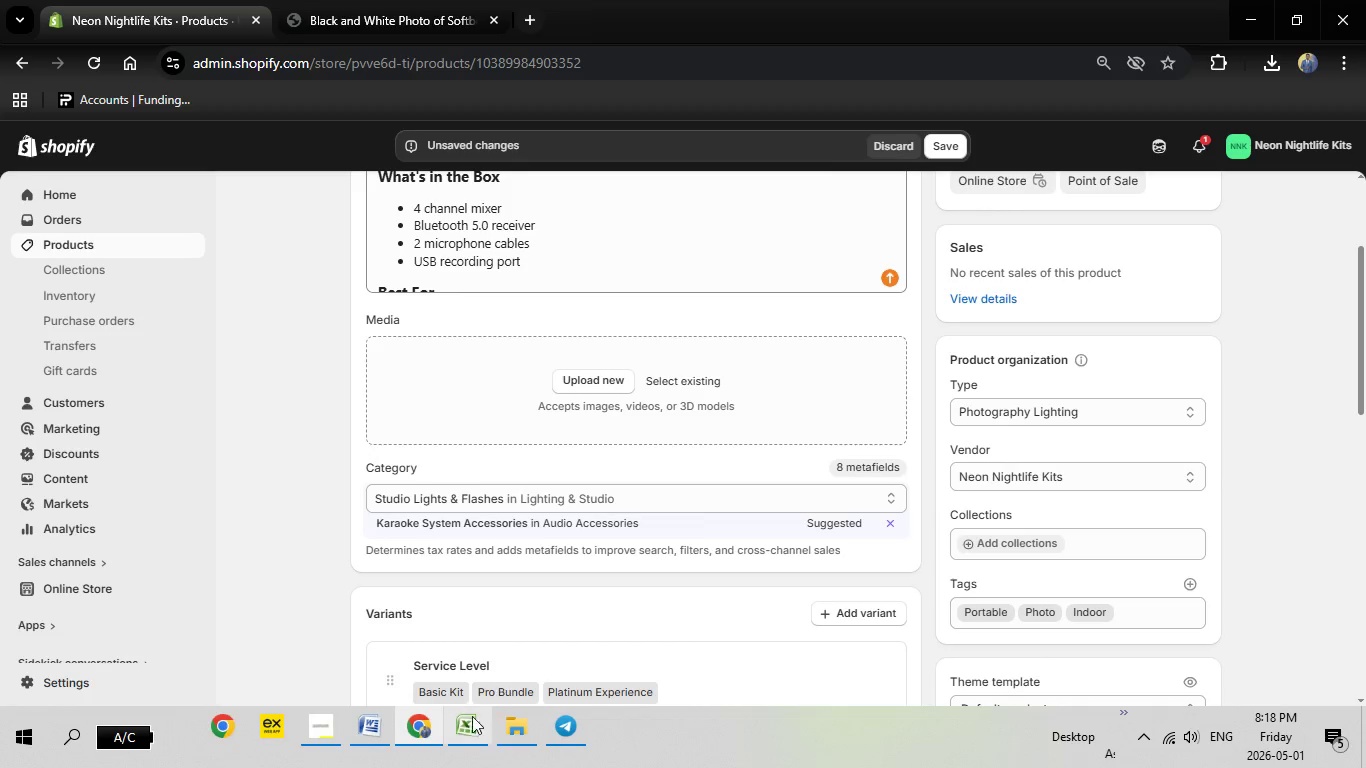 
left_click([470, 725])
 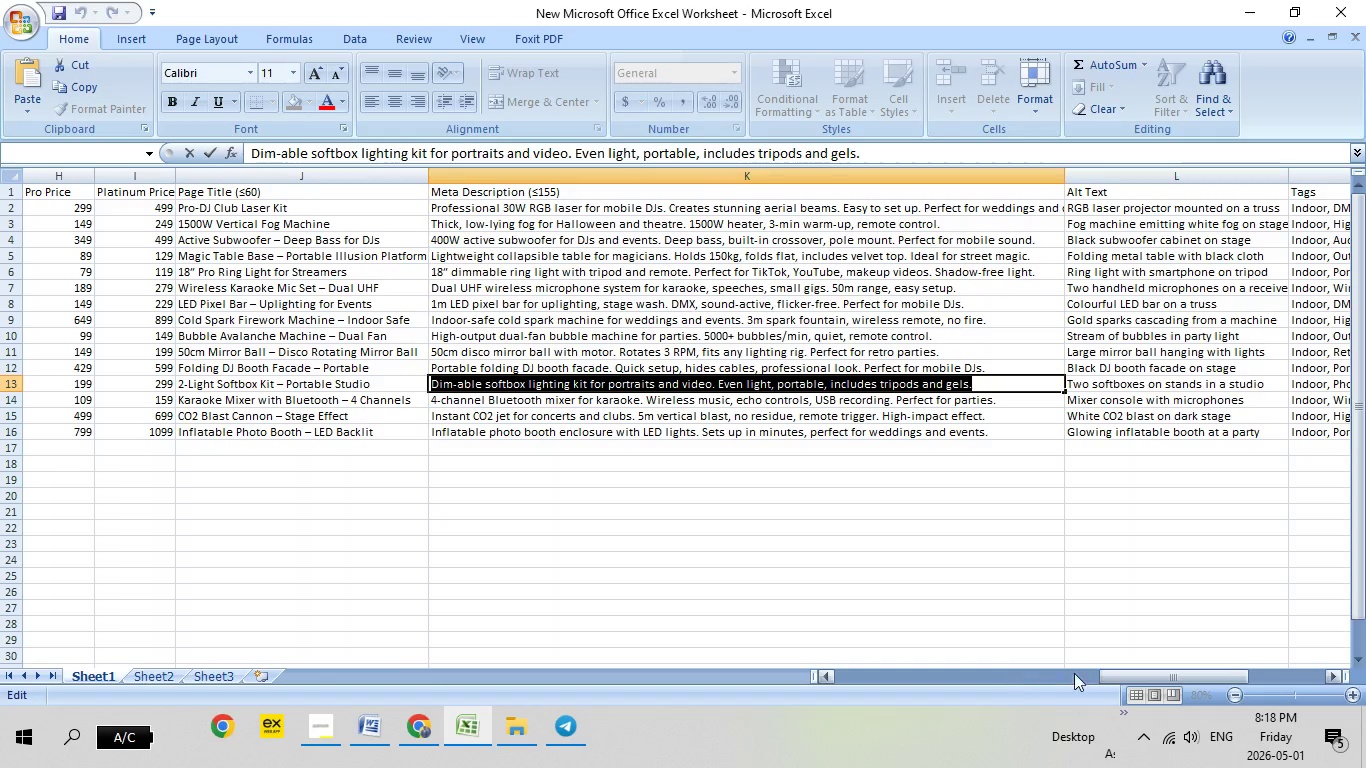 
left_click_drag(start_coordinate=[1118, 675], to_coordinate=[723, 656])
 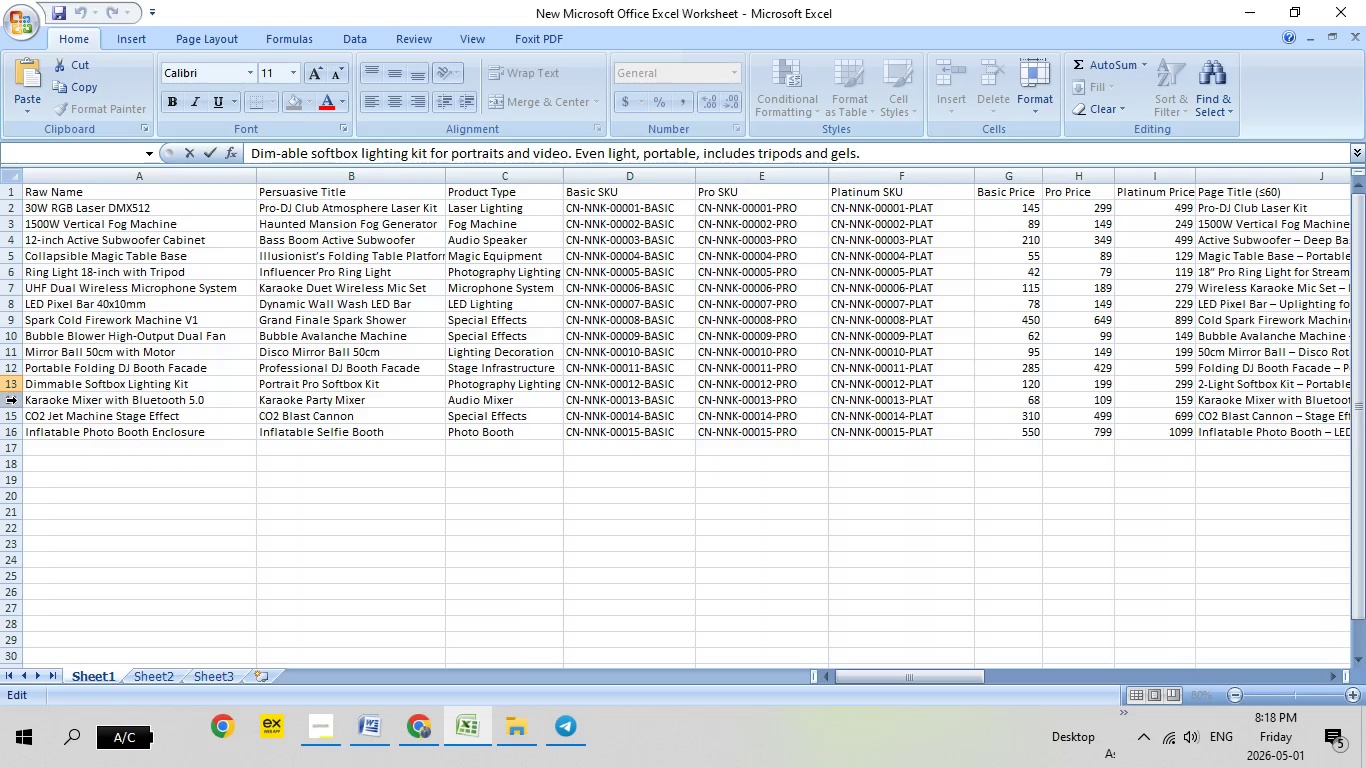 
left_click([17, 400])
 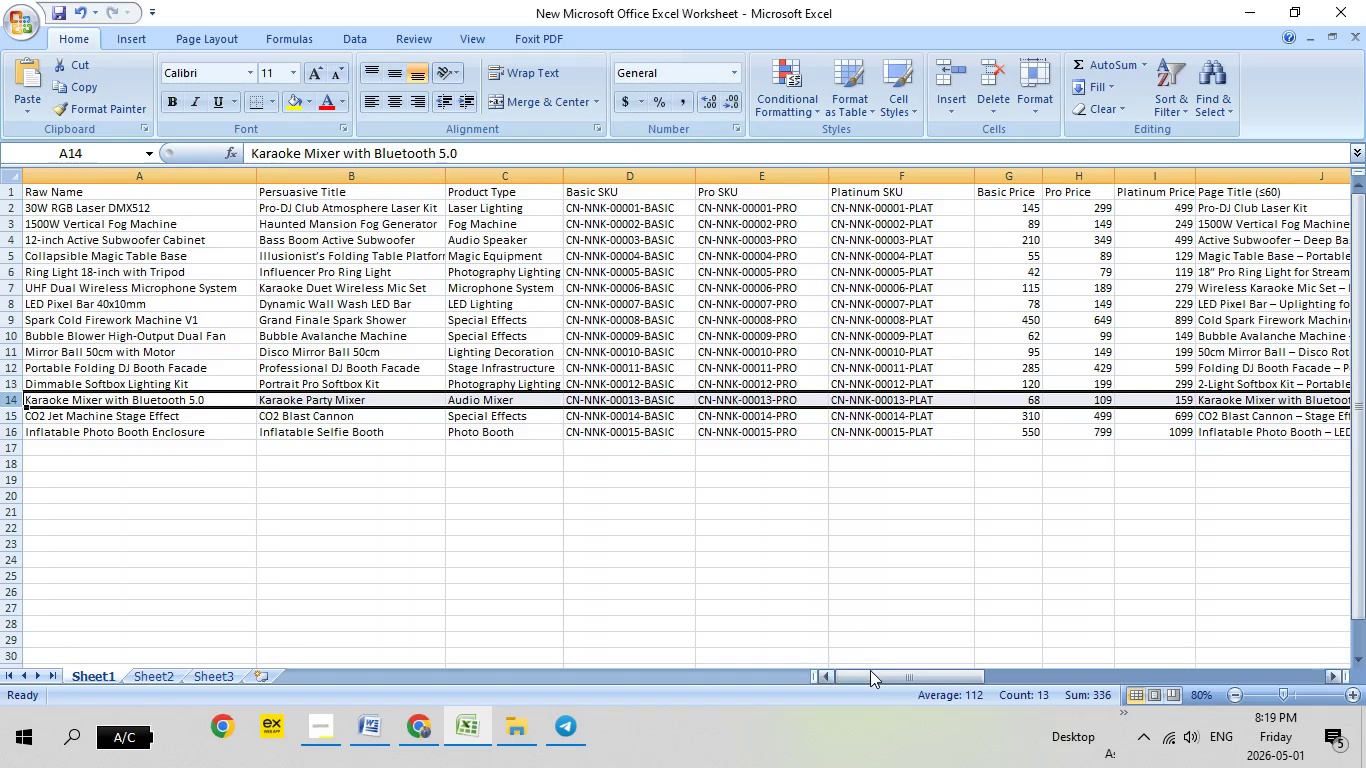 
left_click_drag(start_coordinate=[870, 670], to_coordinate=[1296, 644])
 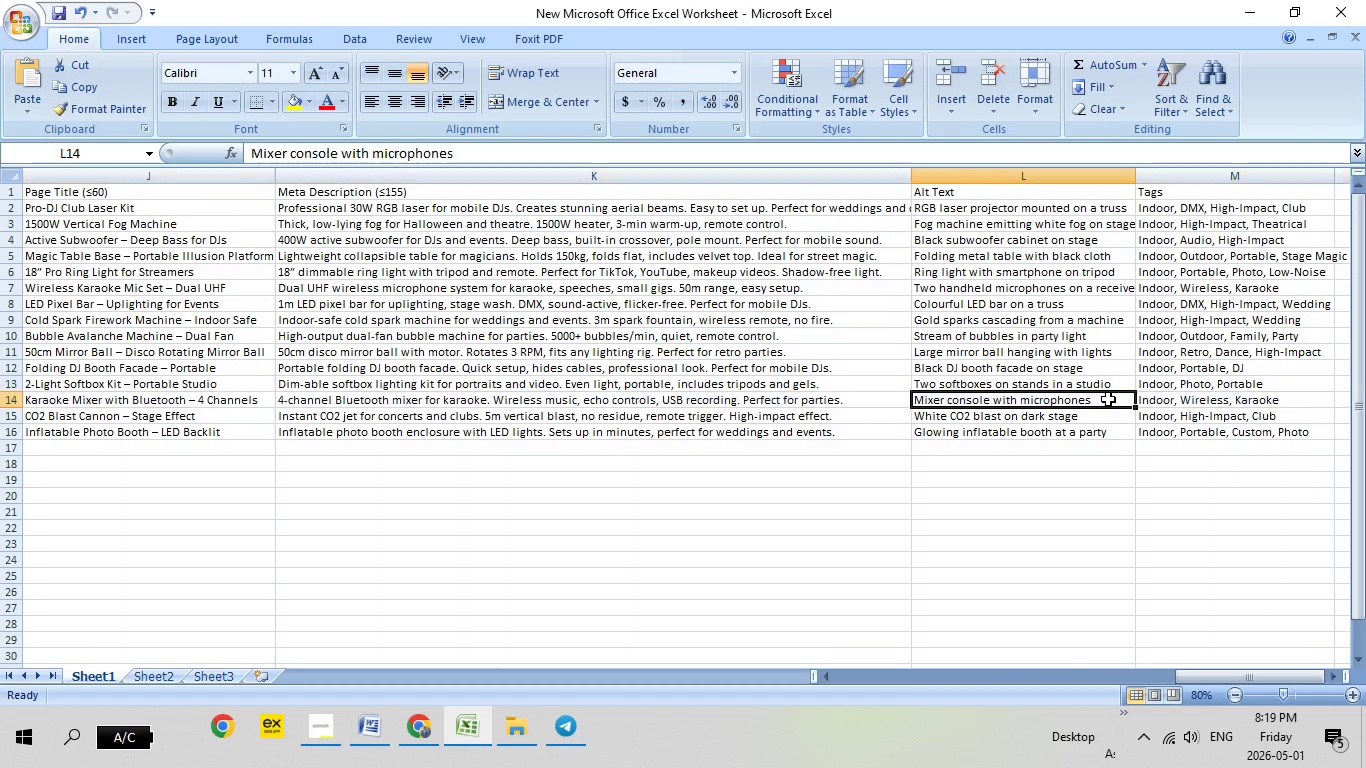 
double_click([1108, 399])
 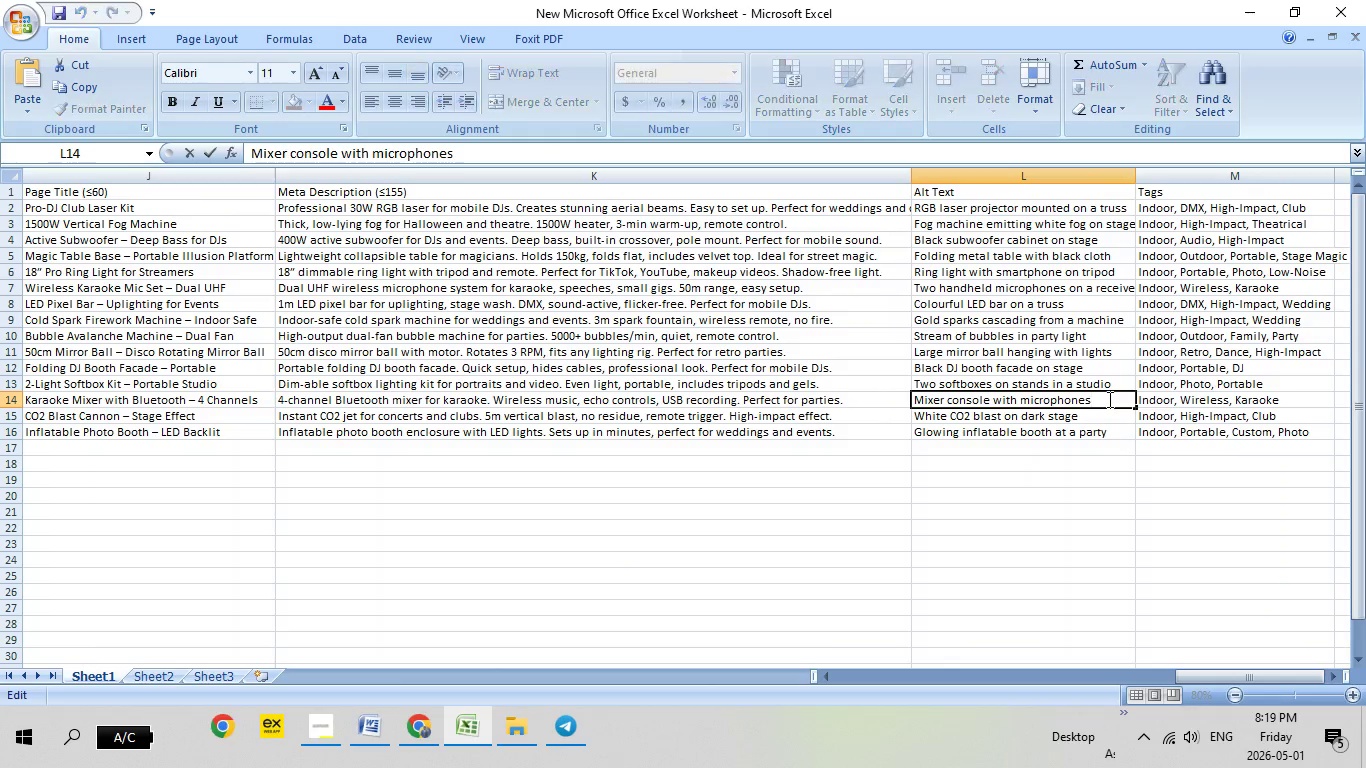 
left_click_drag(start_coordinate=[1108, 399], to_coordinate=[919, 383])
 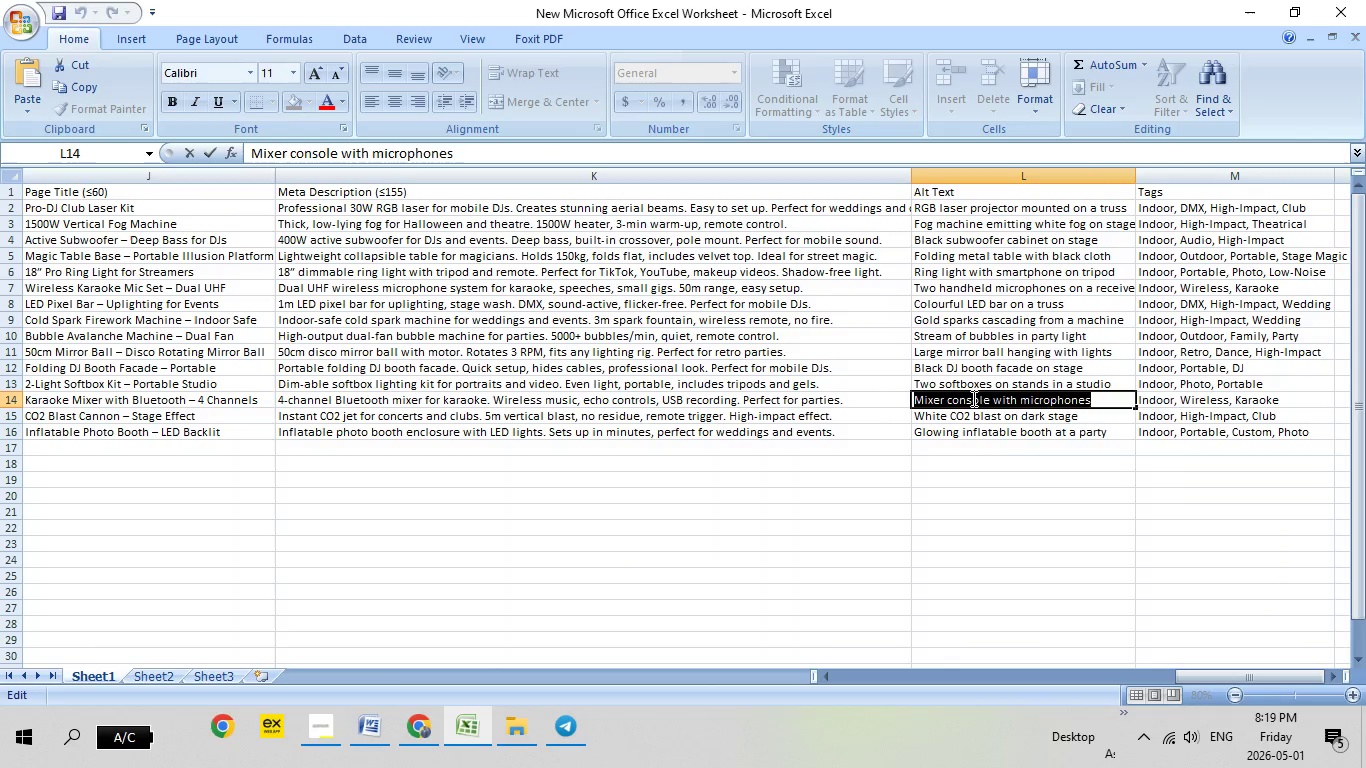 
right_click([972, 398])
 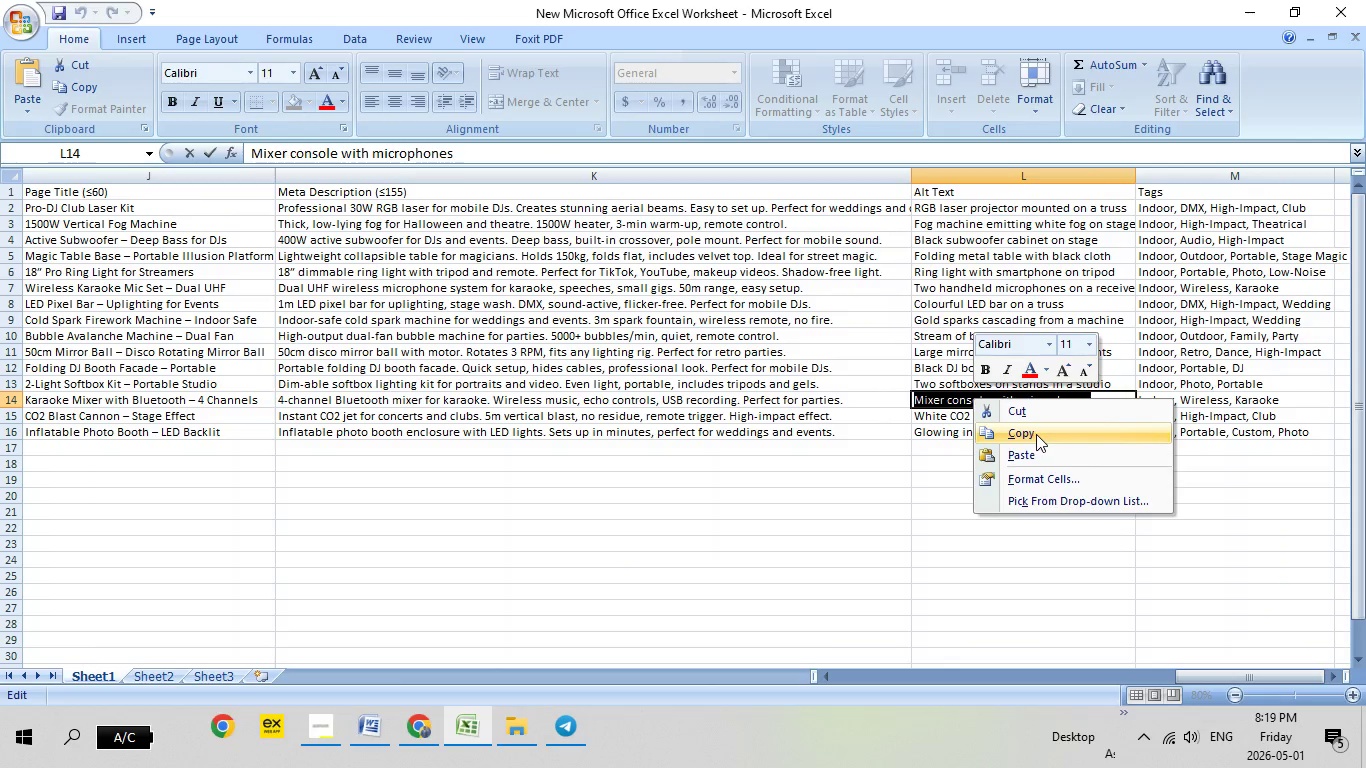 
left_click([1036, 434])
 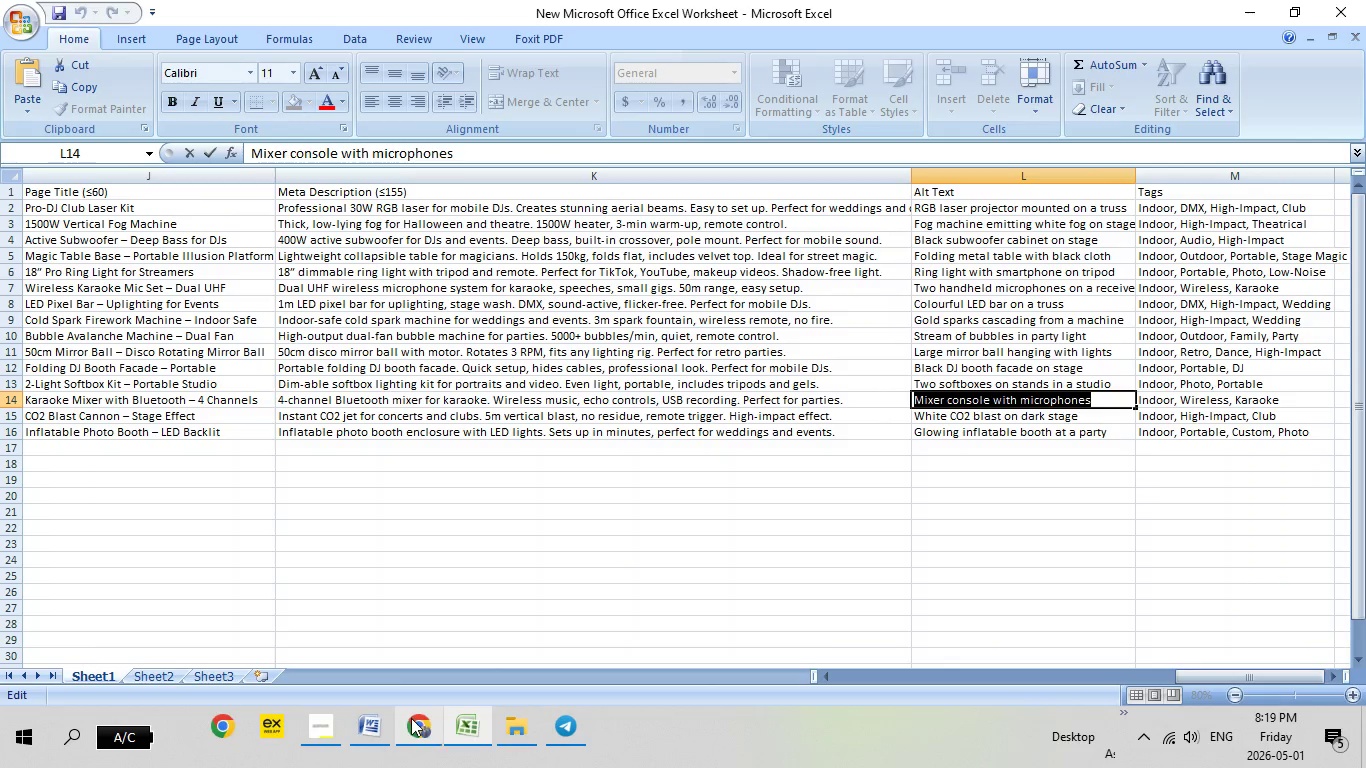 
left_click([412, 722])
 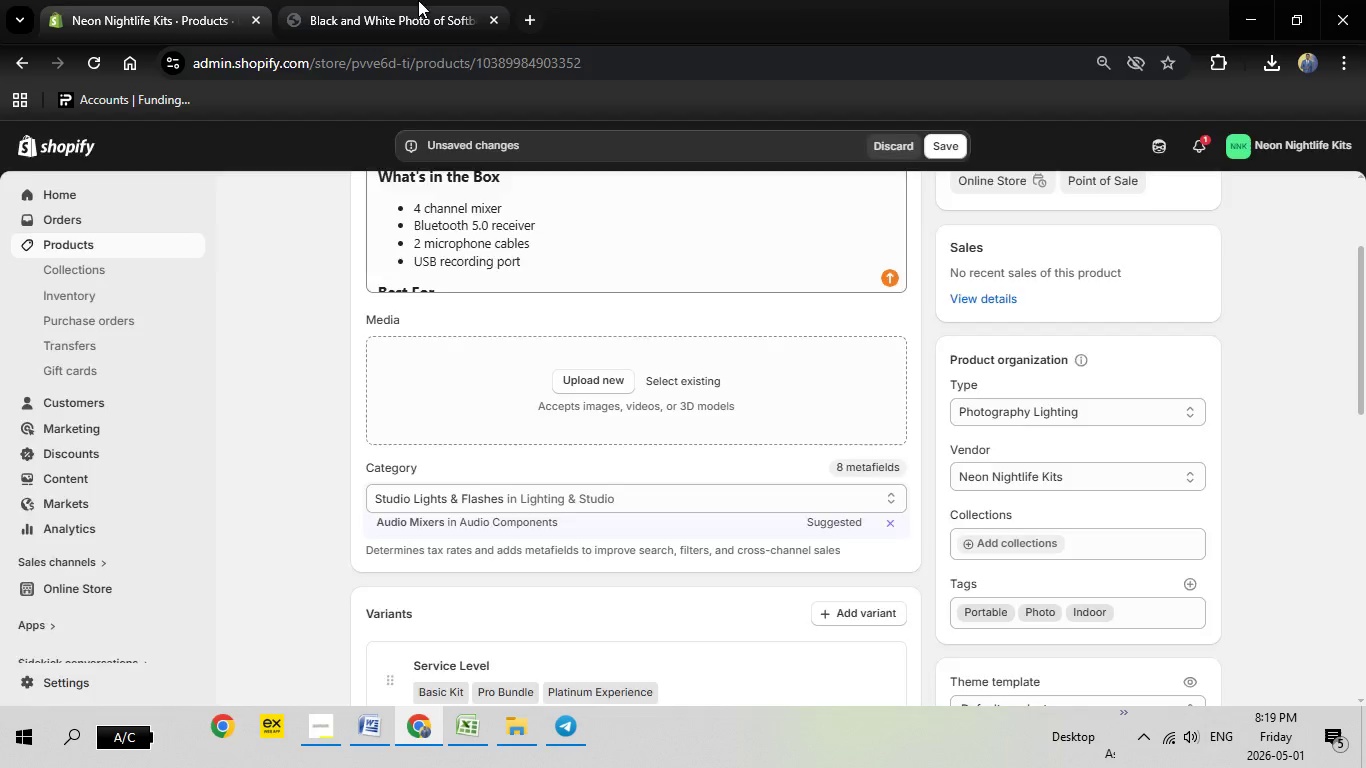 
left_click([418, 0])
 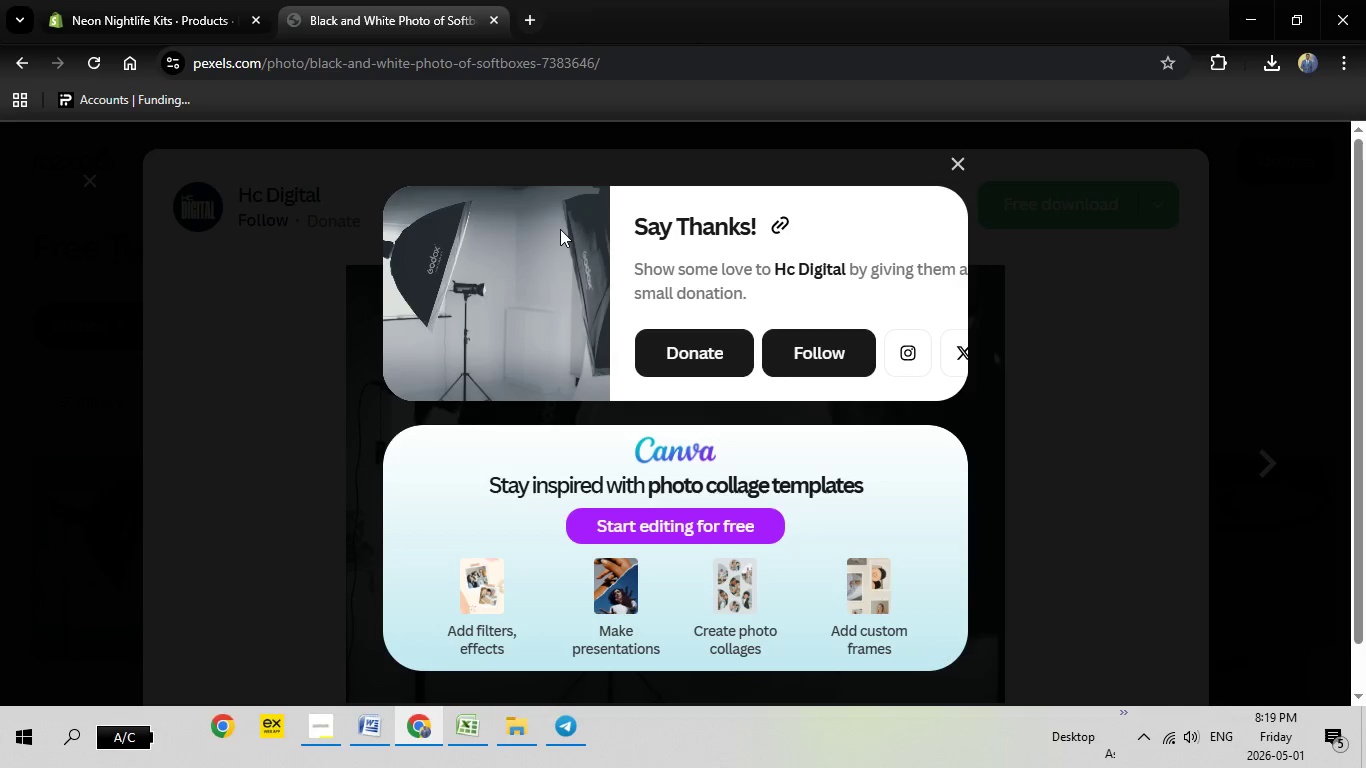 
key(Escape)
 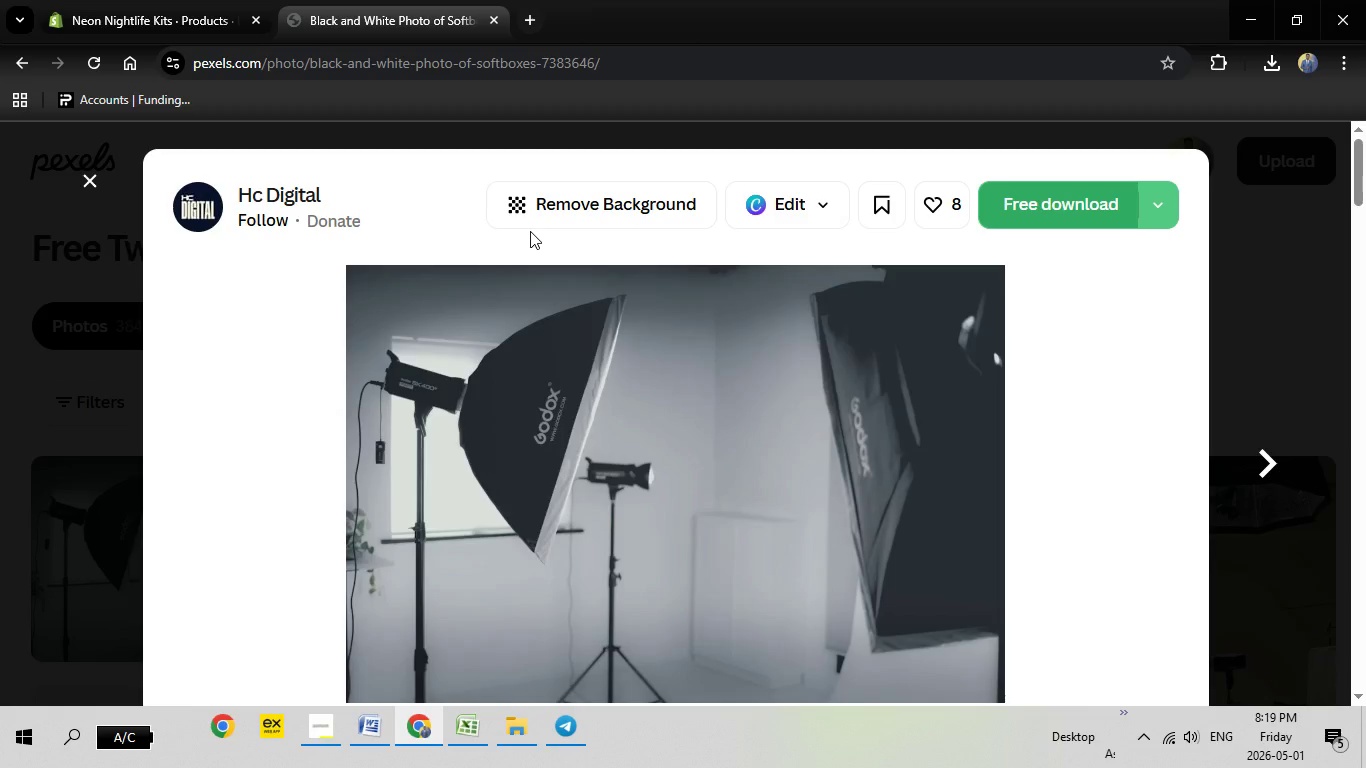 
key(Escape)
 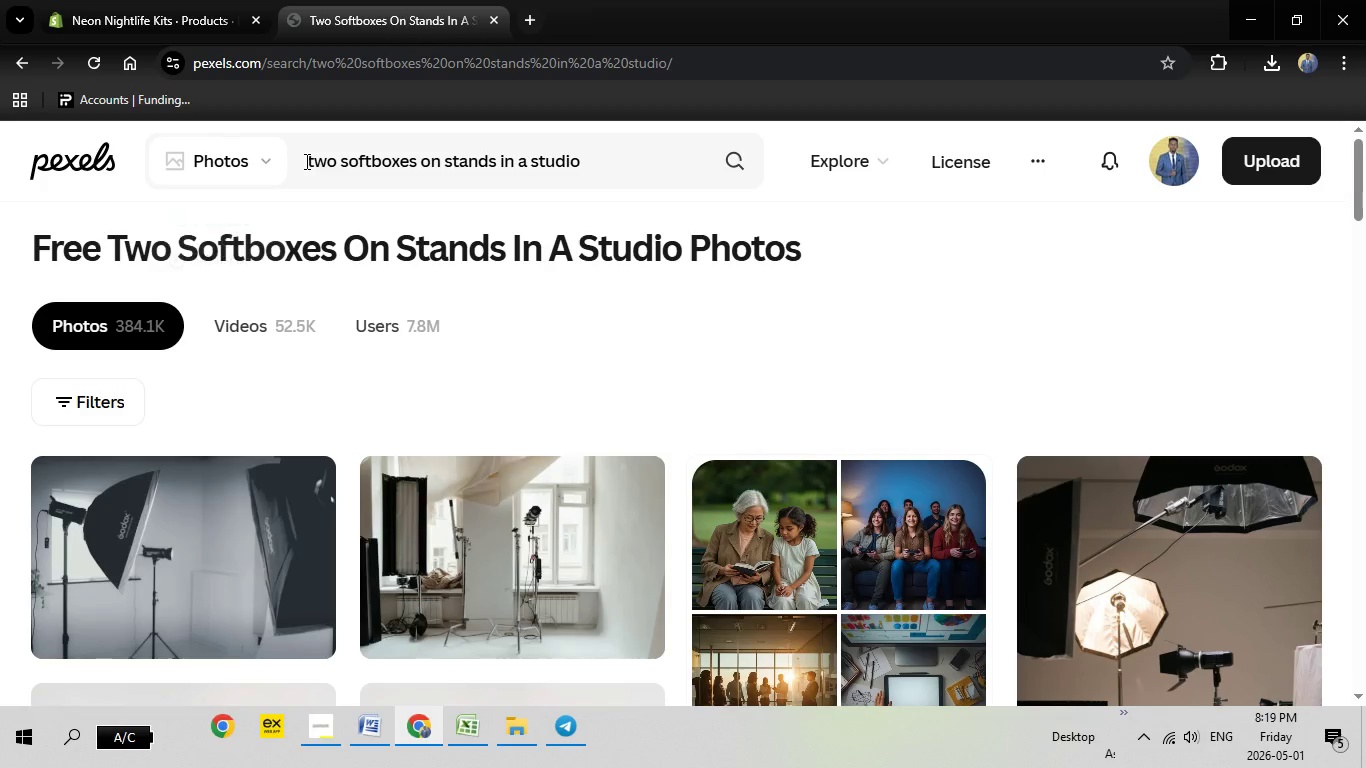 
left_click_drag(start_coordinate=[305, 161], to_coordinate=[634, 171])
 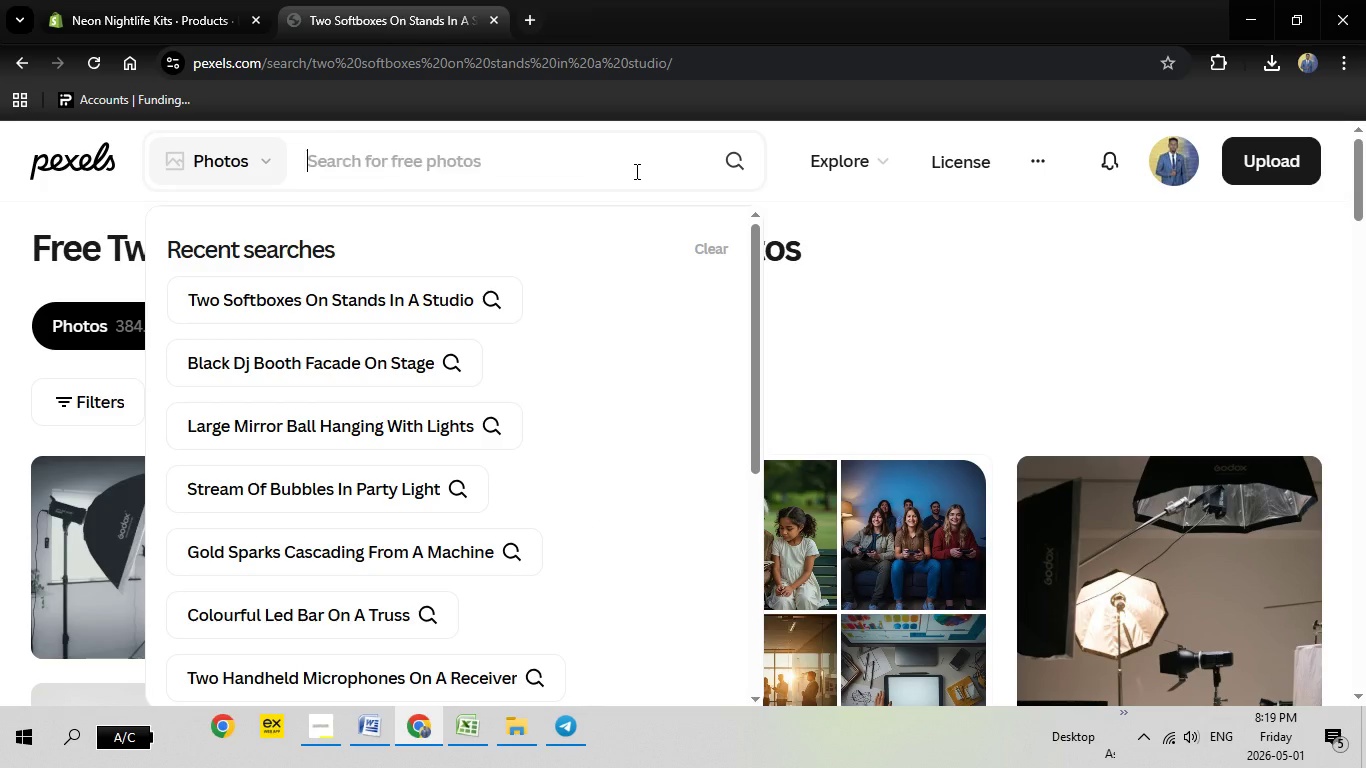 
key(Backspace)
 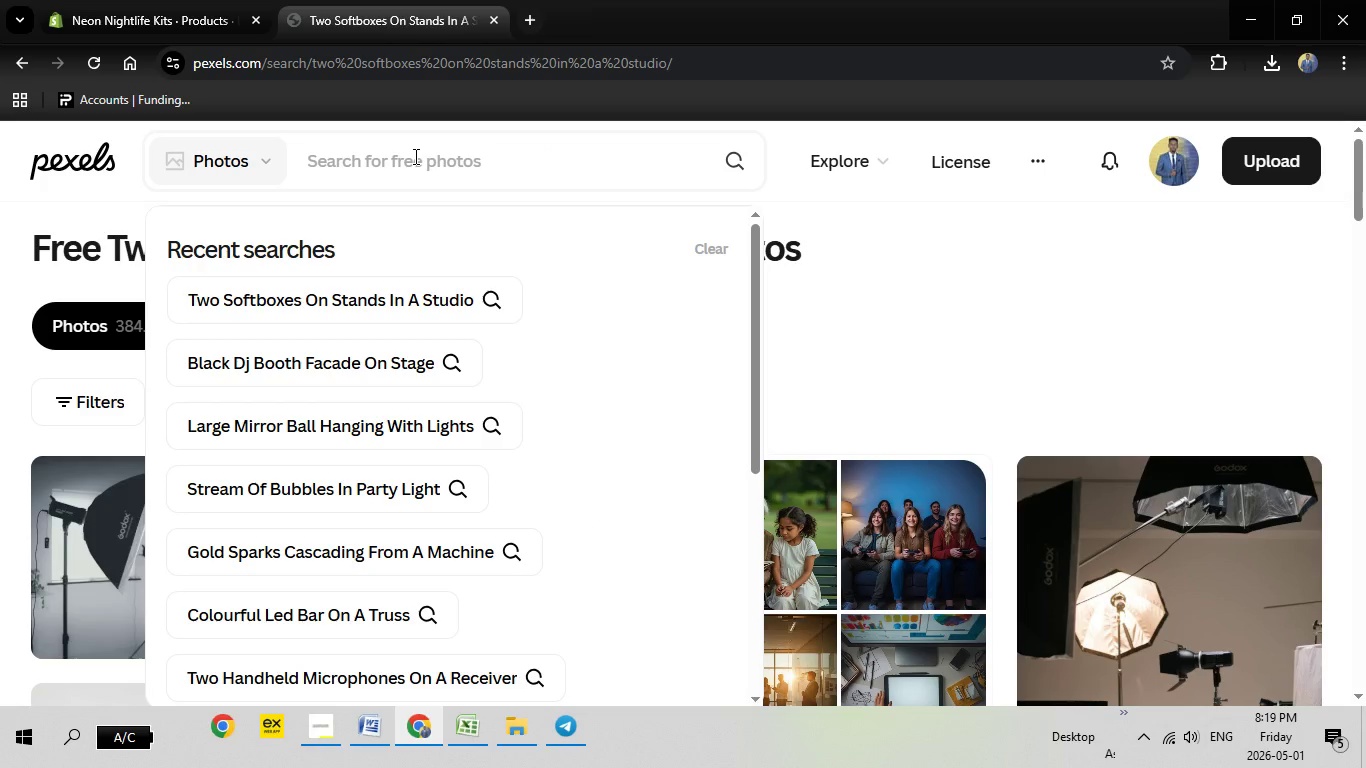 
right_click([414, 156])
 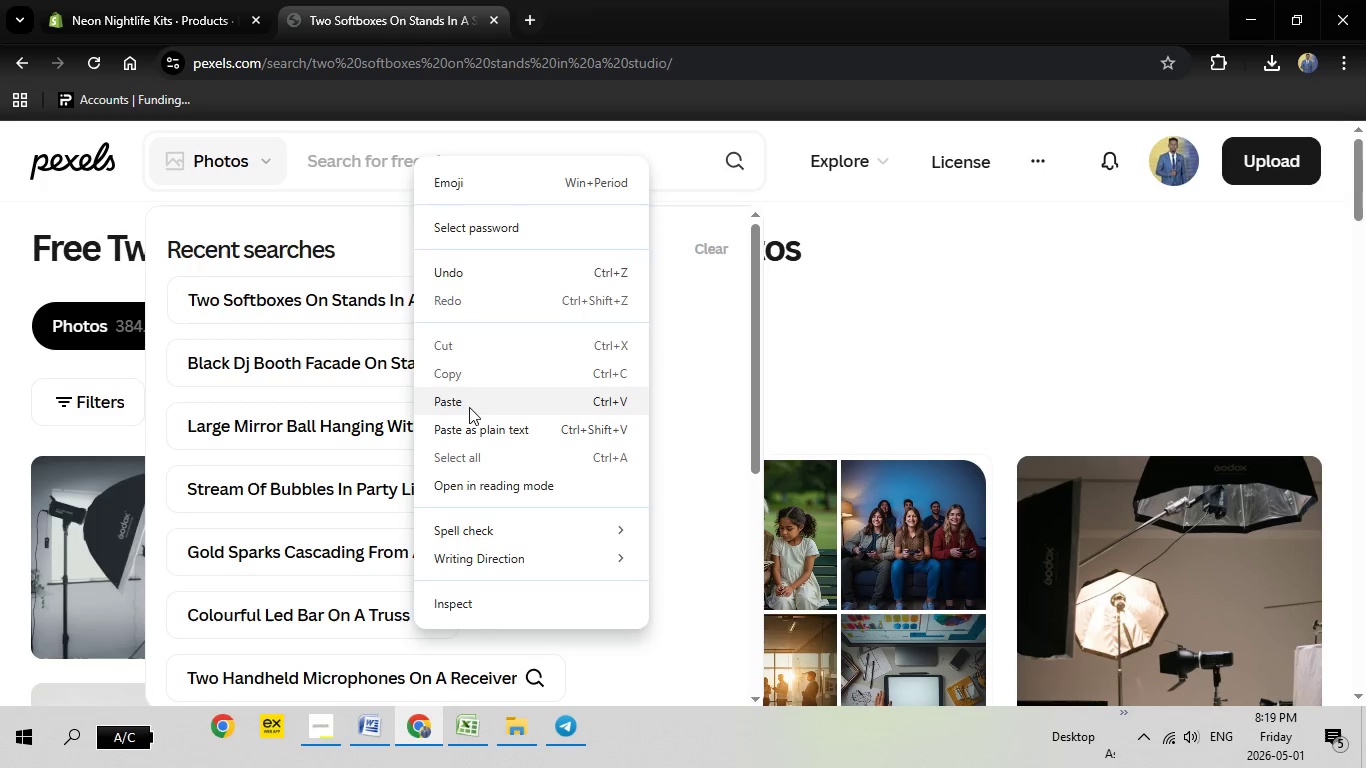 
left_click([469, 407])
 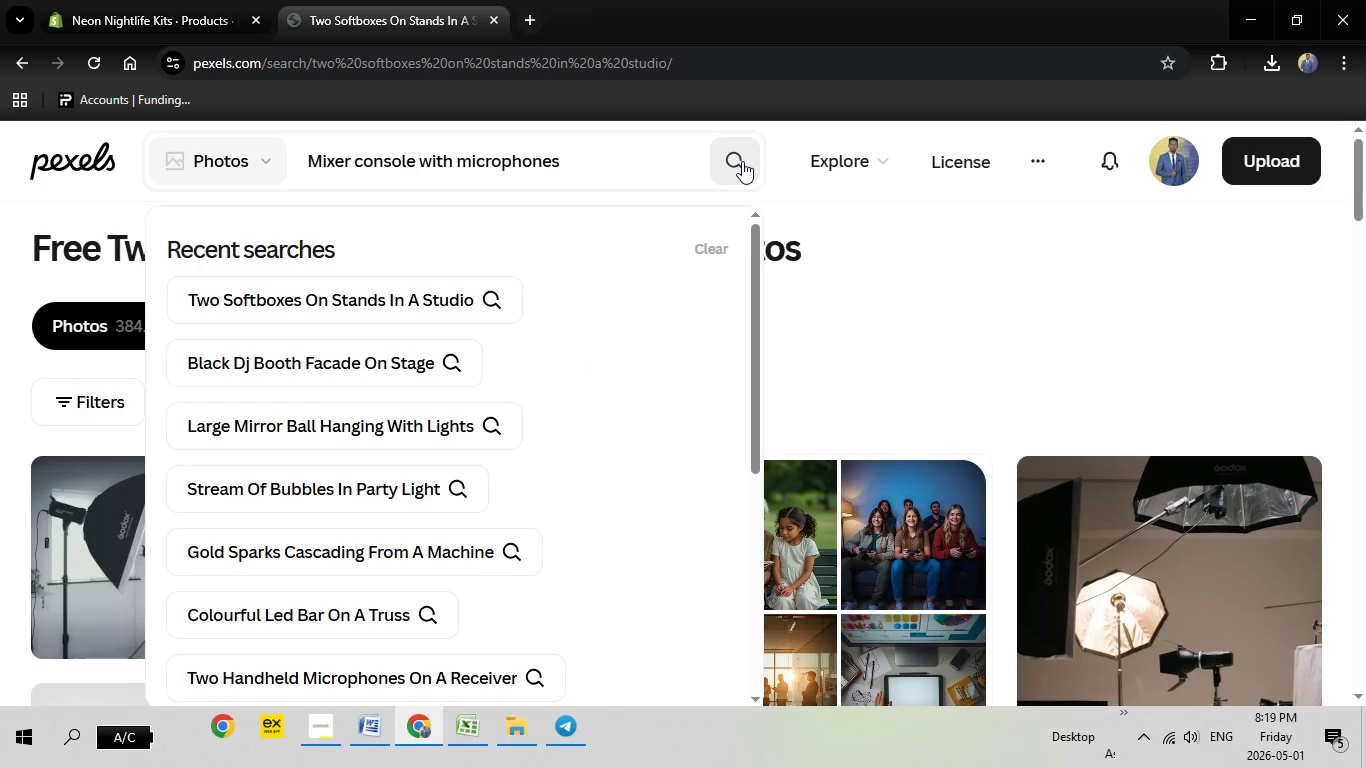 
left_click([742, 161])
 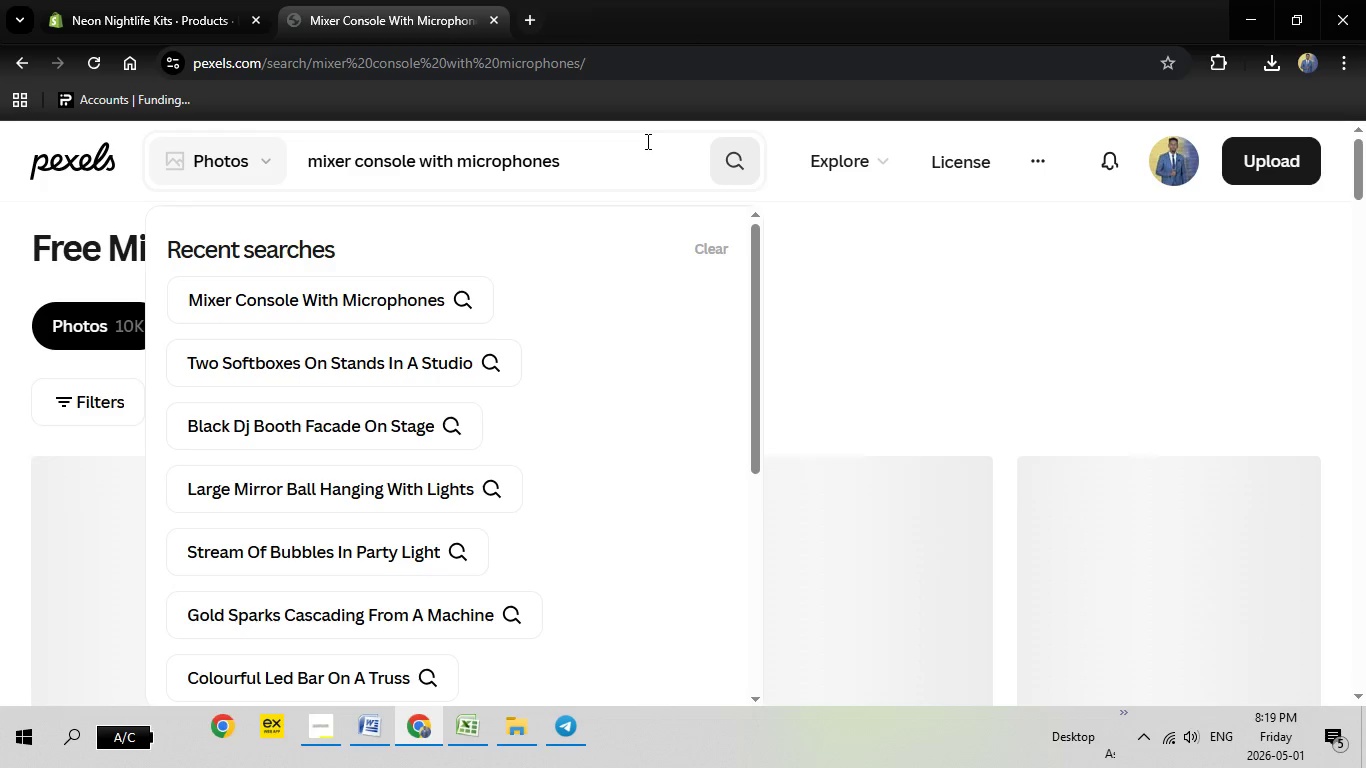 
wait(6.42)
 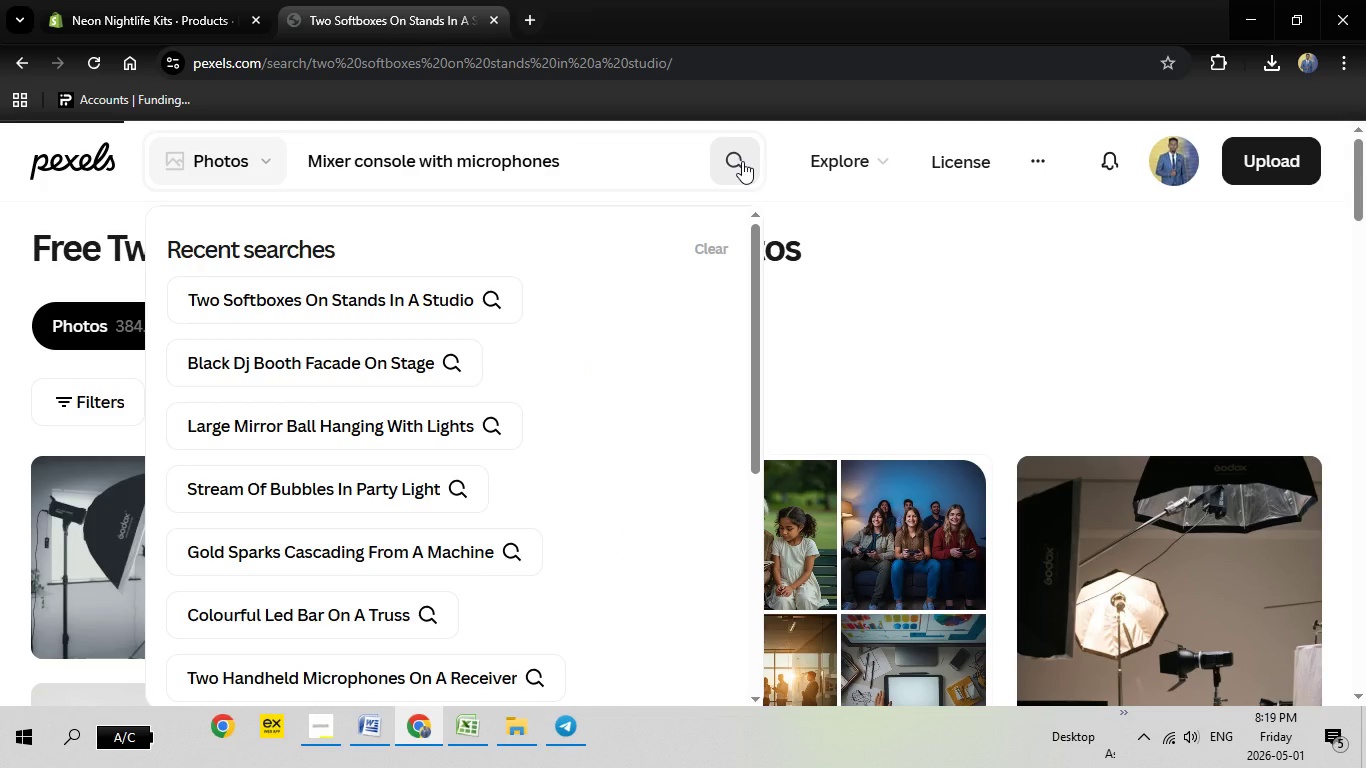 
left_click([895, 345])
 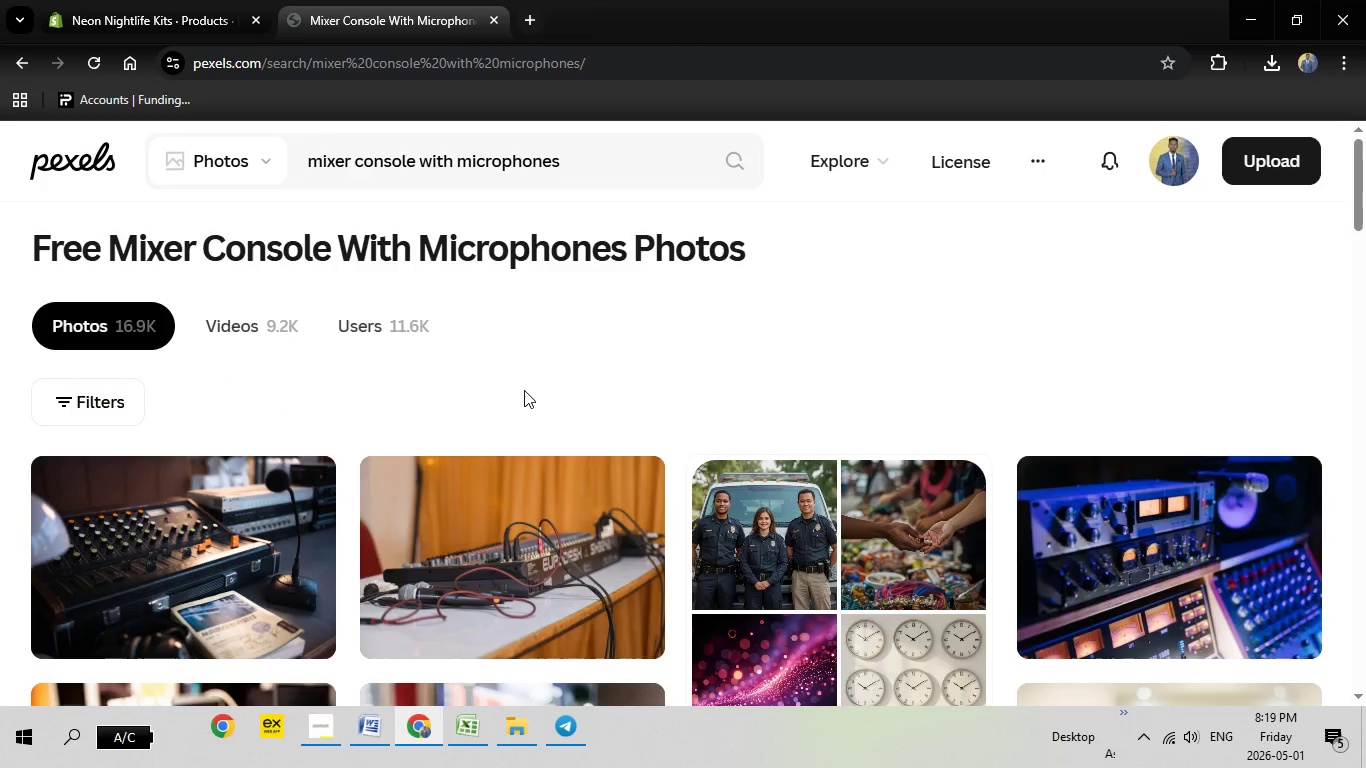 
scroll: coordinate [524, 390], scroll_direction: down, amount: 1.0
 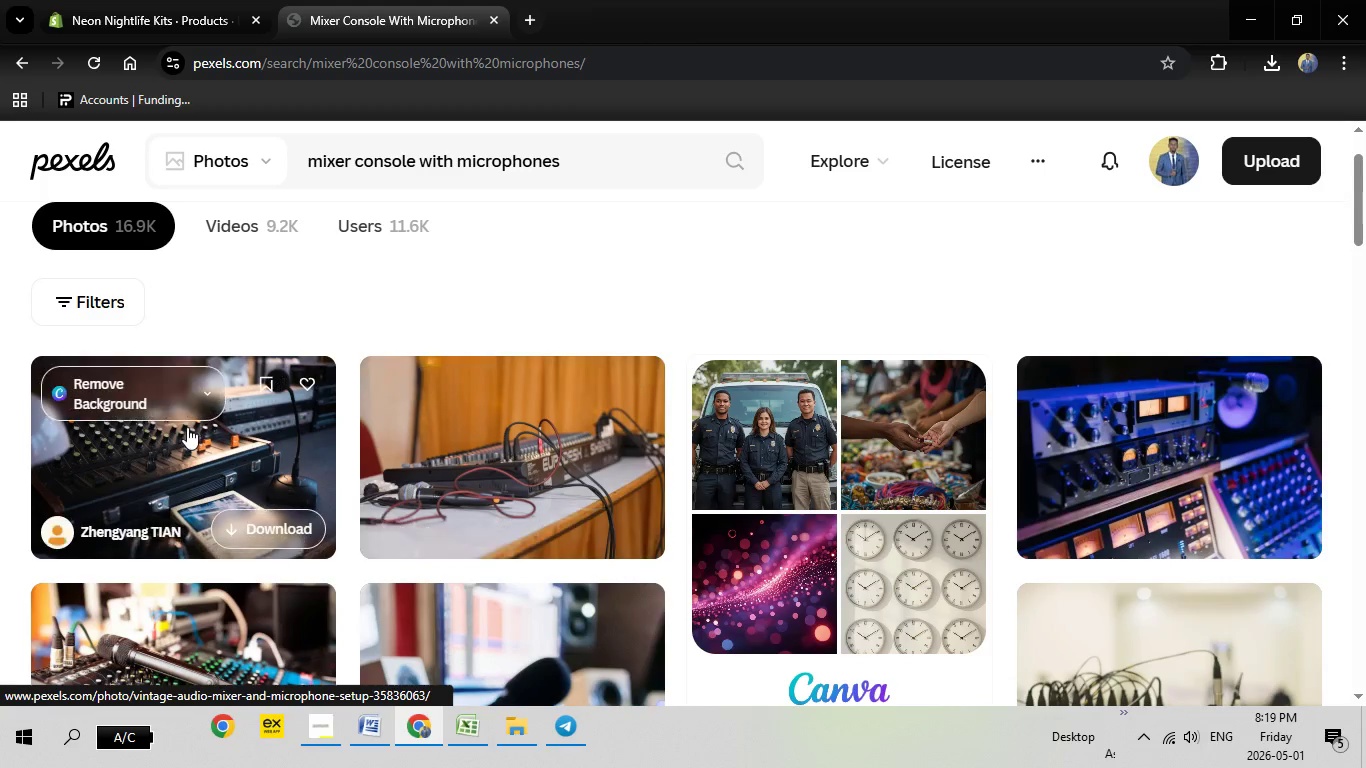 
left_click([187, 427])
 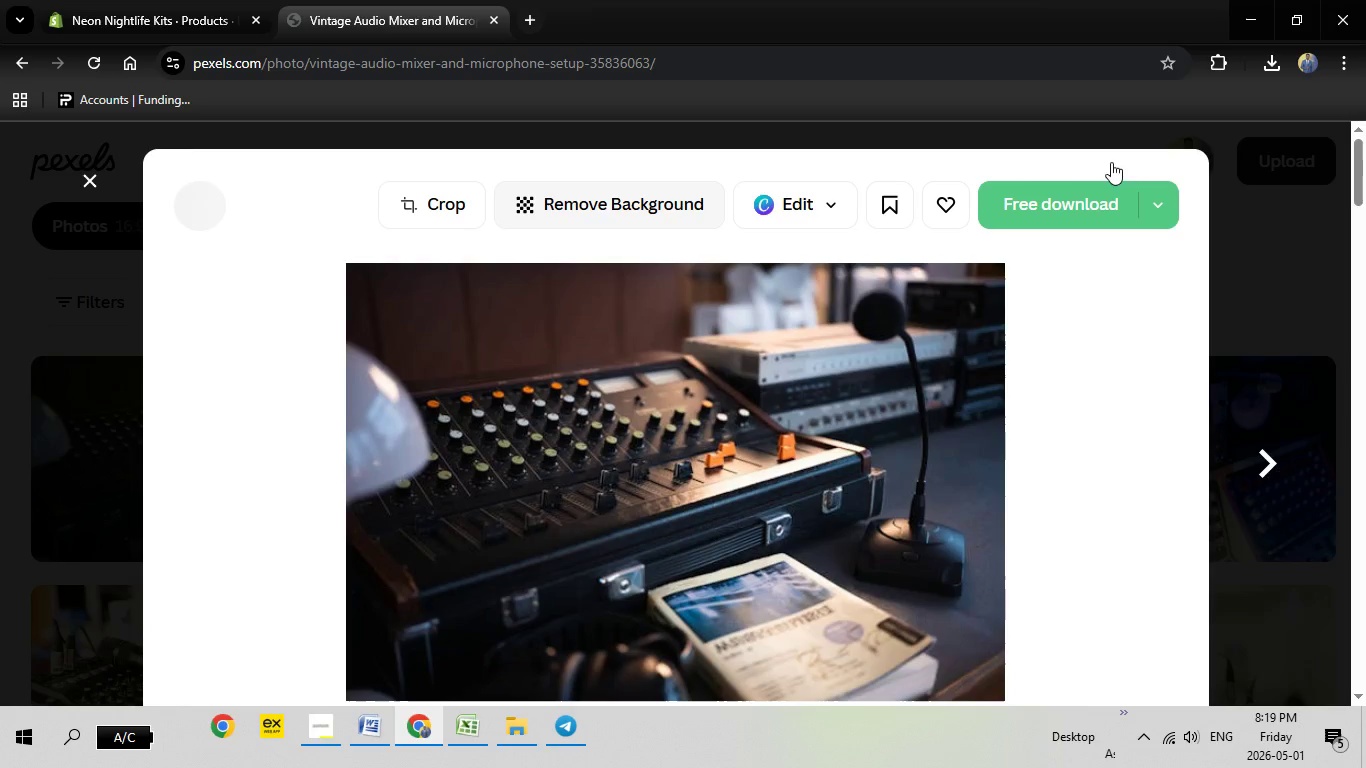 
left_click([1027, 195])
 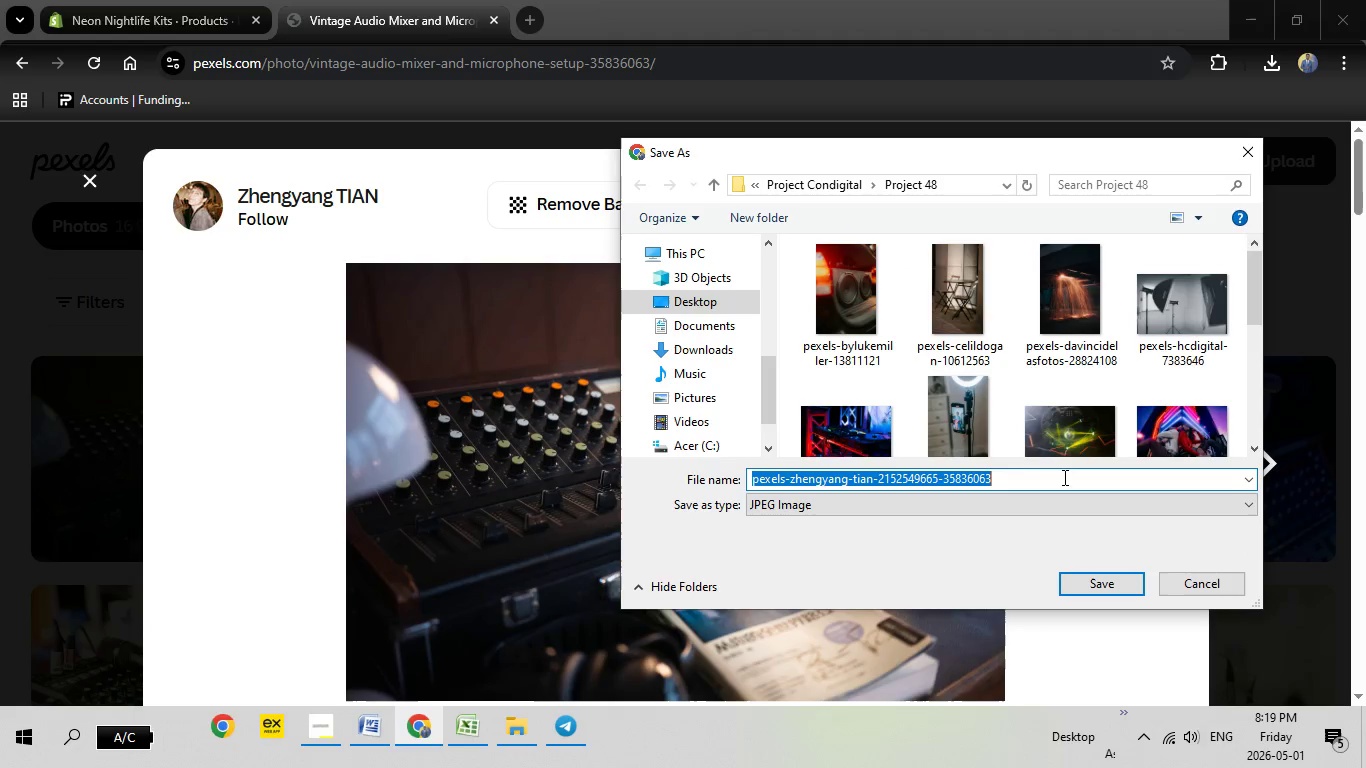 
wait(7.8)
 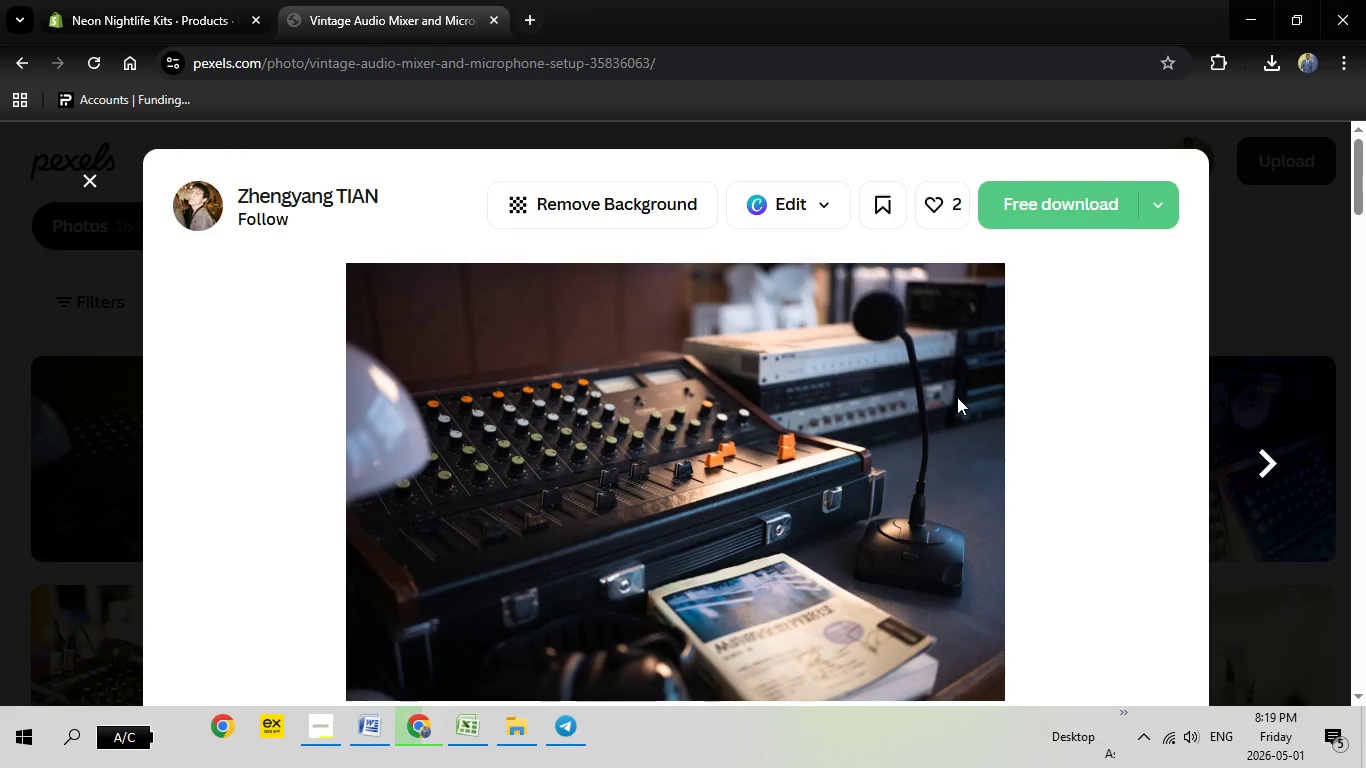 
left_click([1108, 581])
 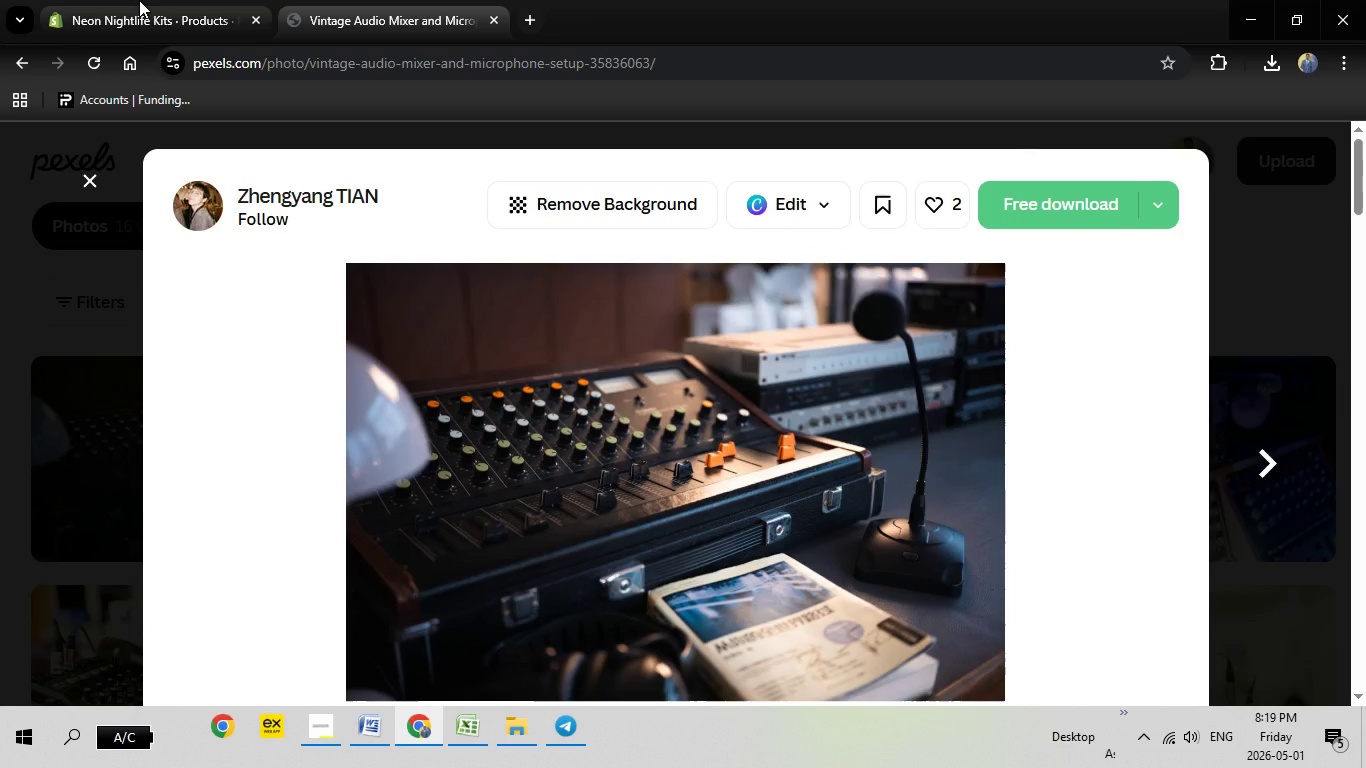 
left_click([139, 0])
 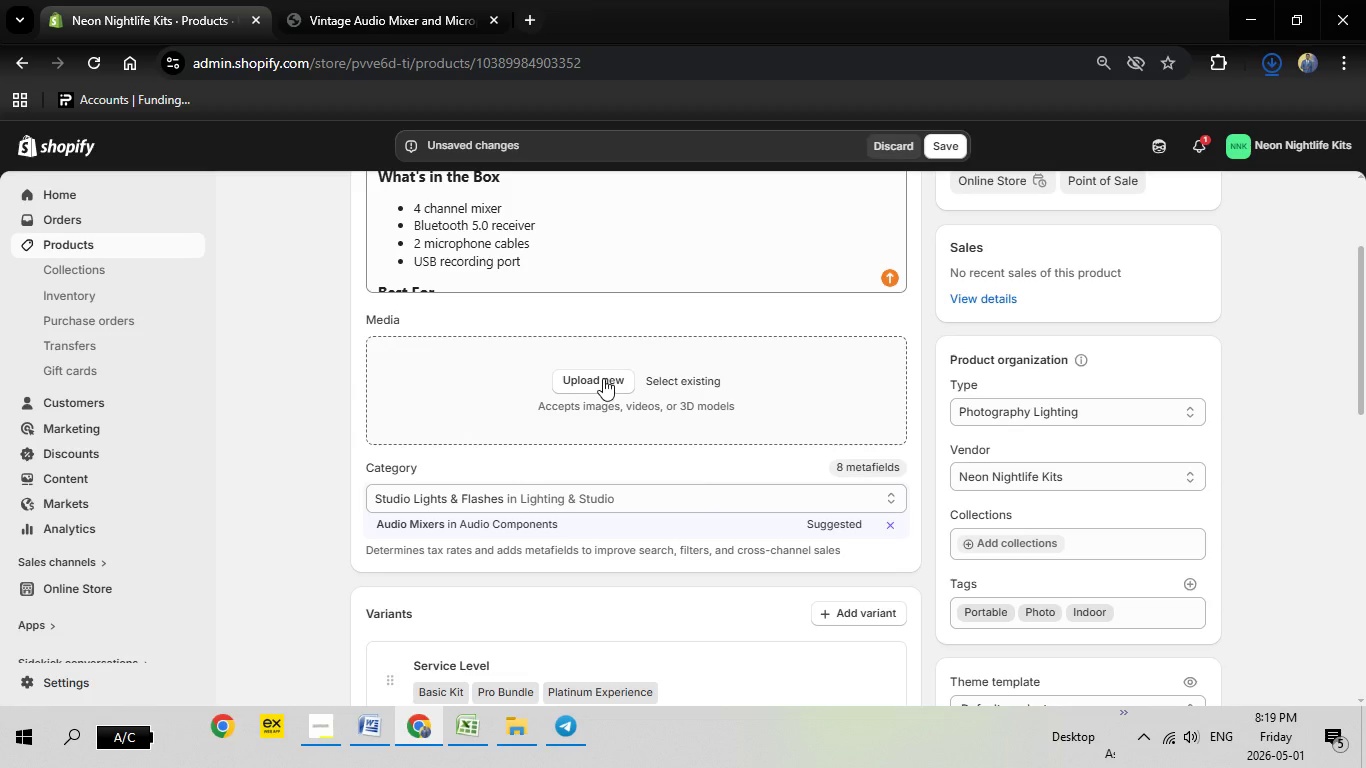 
left_click([603, 378])
 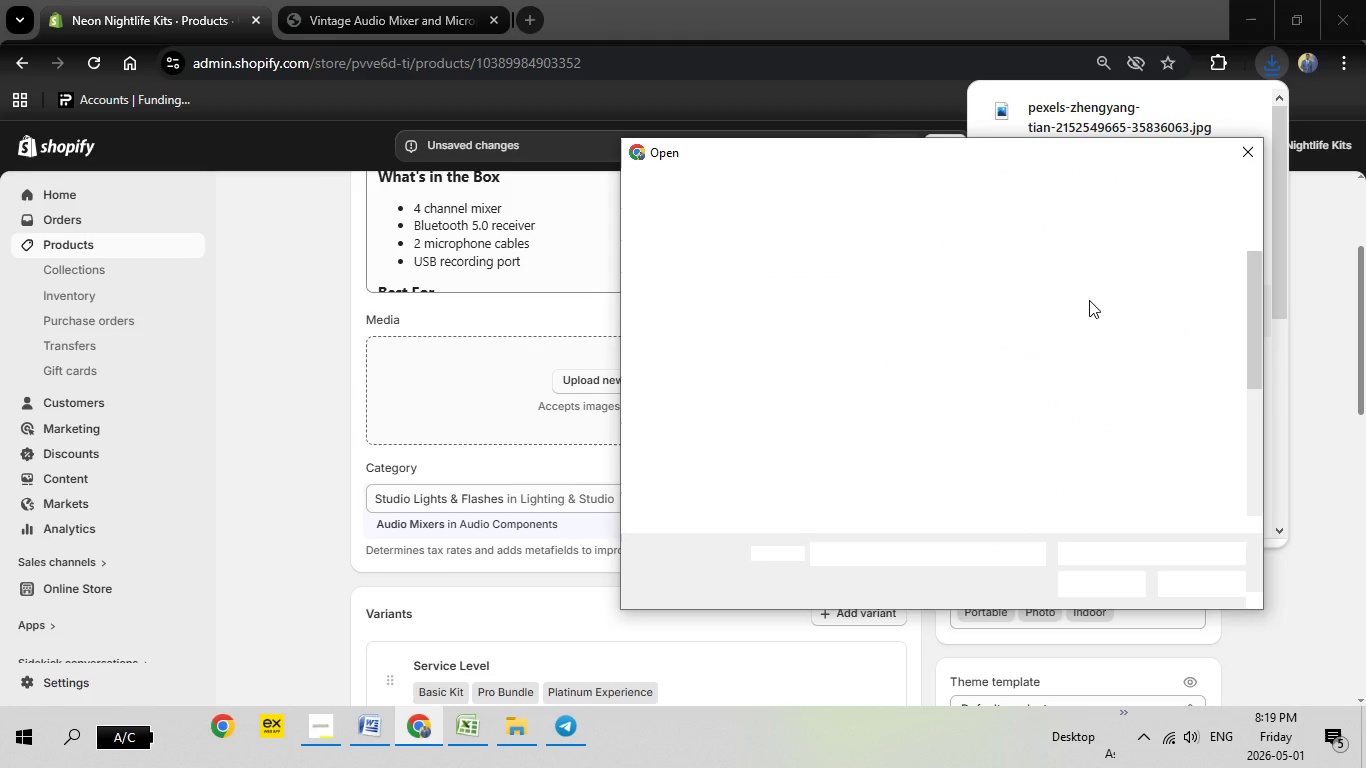 
wait(5.44)
 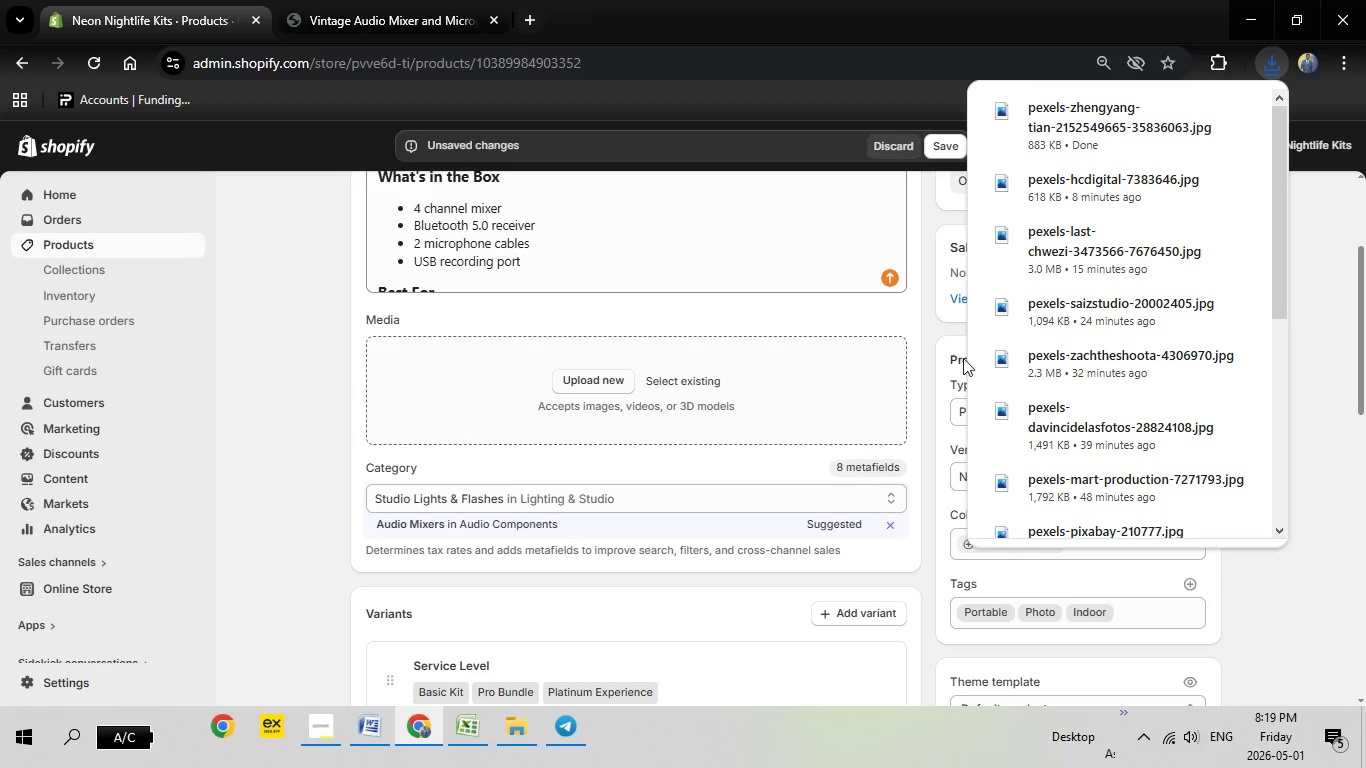 
scroll: coordinate [1164, 343], scroll_direction: down, amount: 6.0
 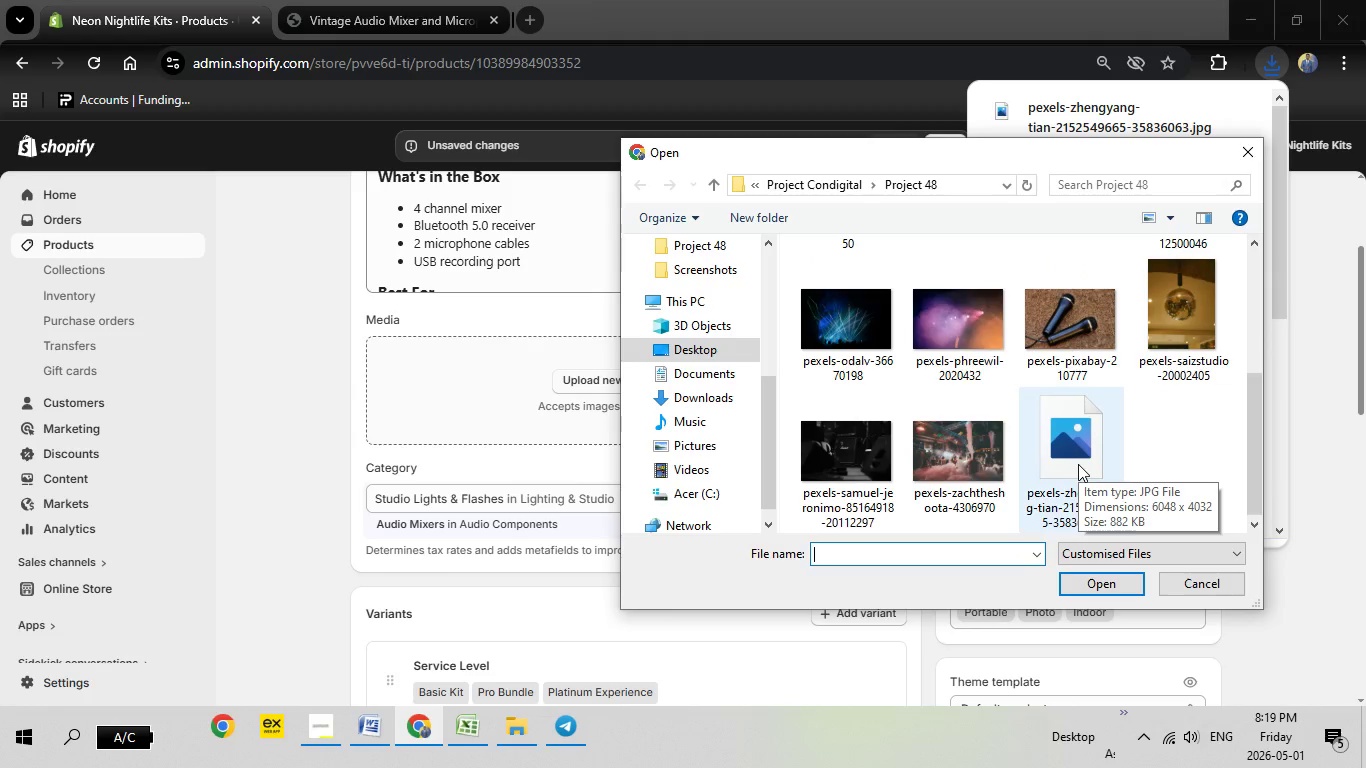 
wait(10.98)
 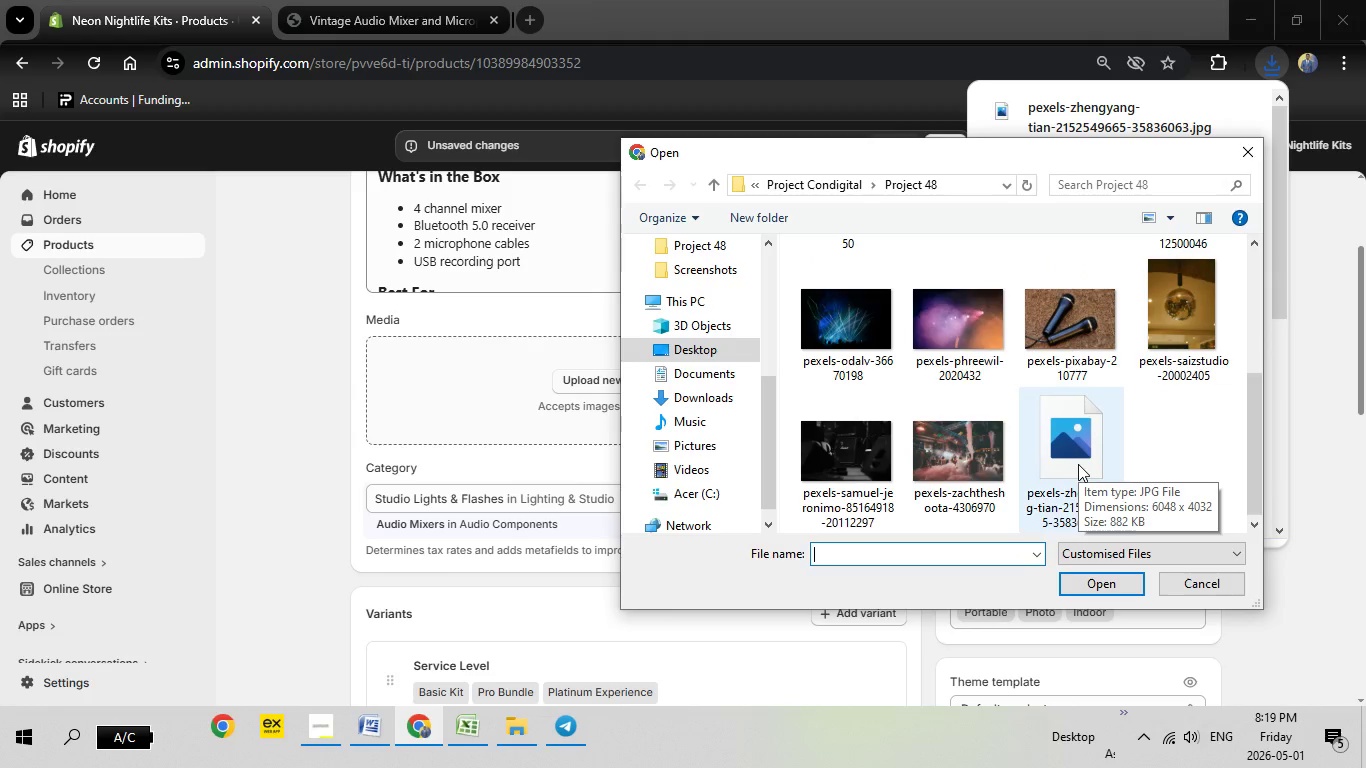 
double_click([1078, 464])
 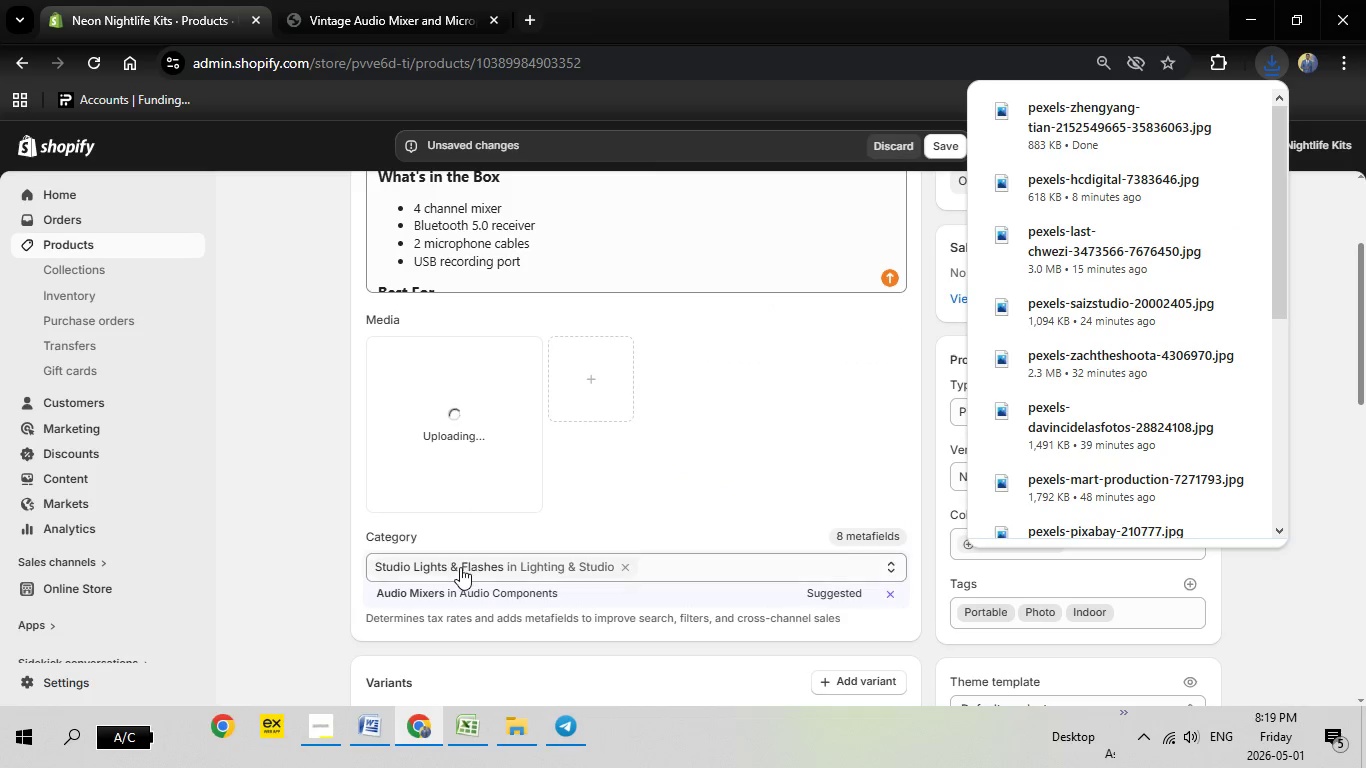 
left_click([451, 590])
 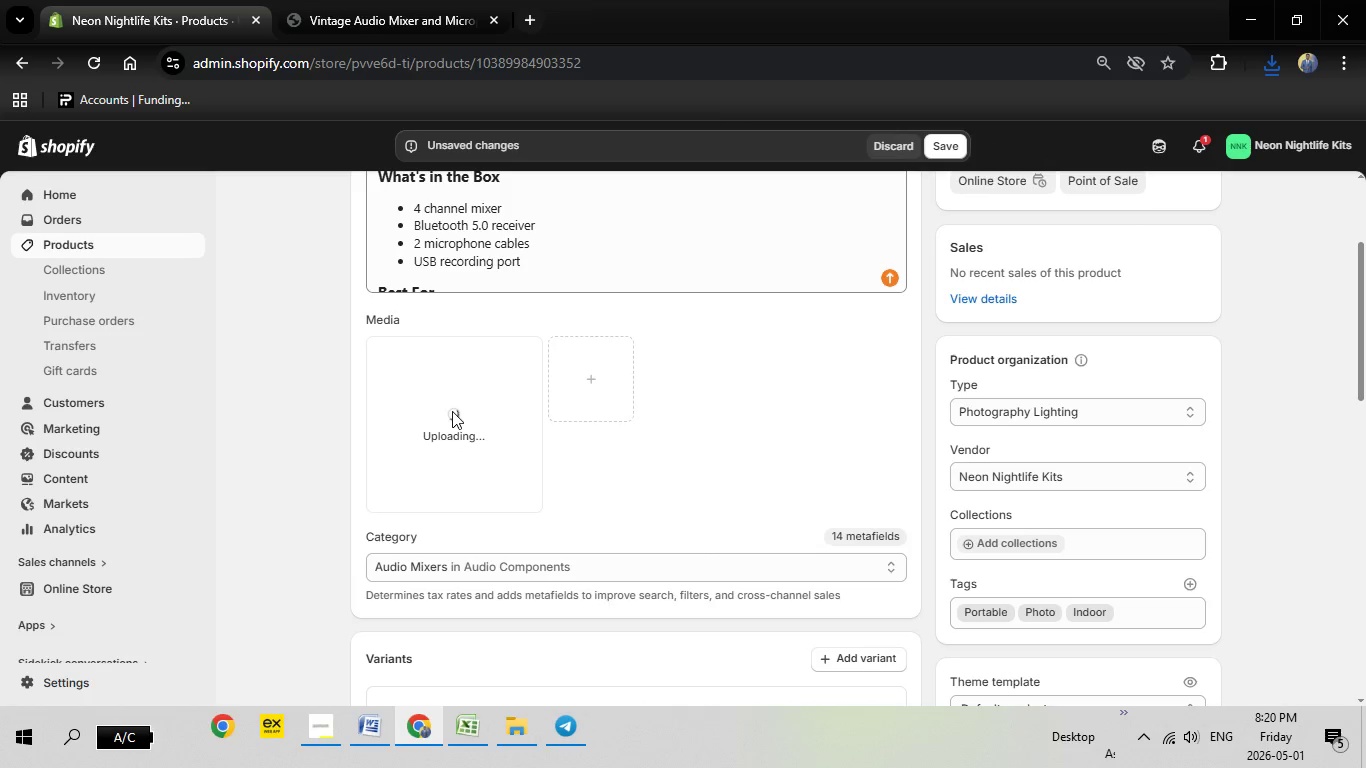 
wait(12.72)
 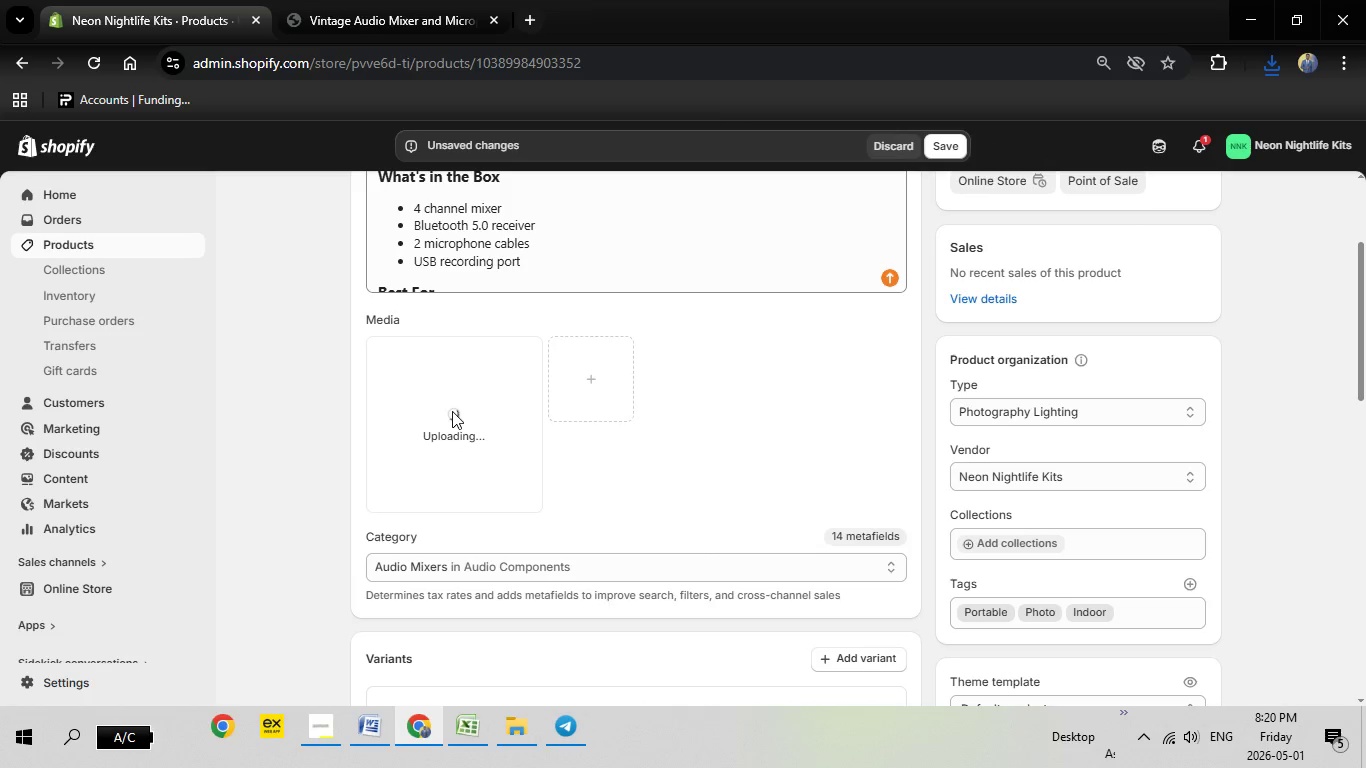 
left_click([445, 414])
 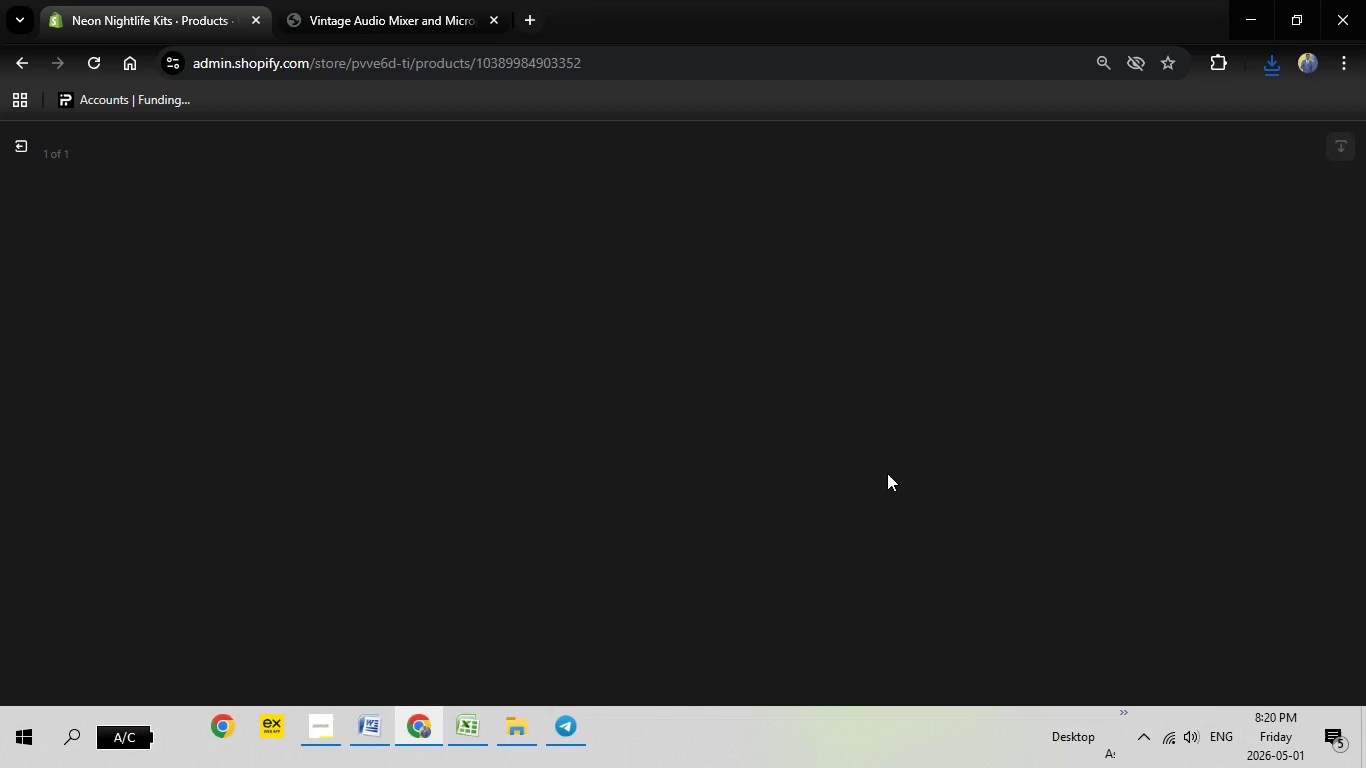 
wait(10.19)
 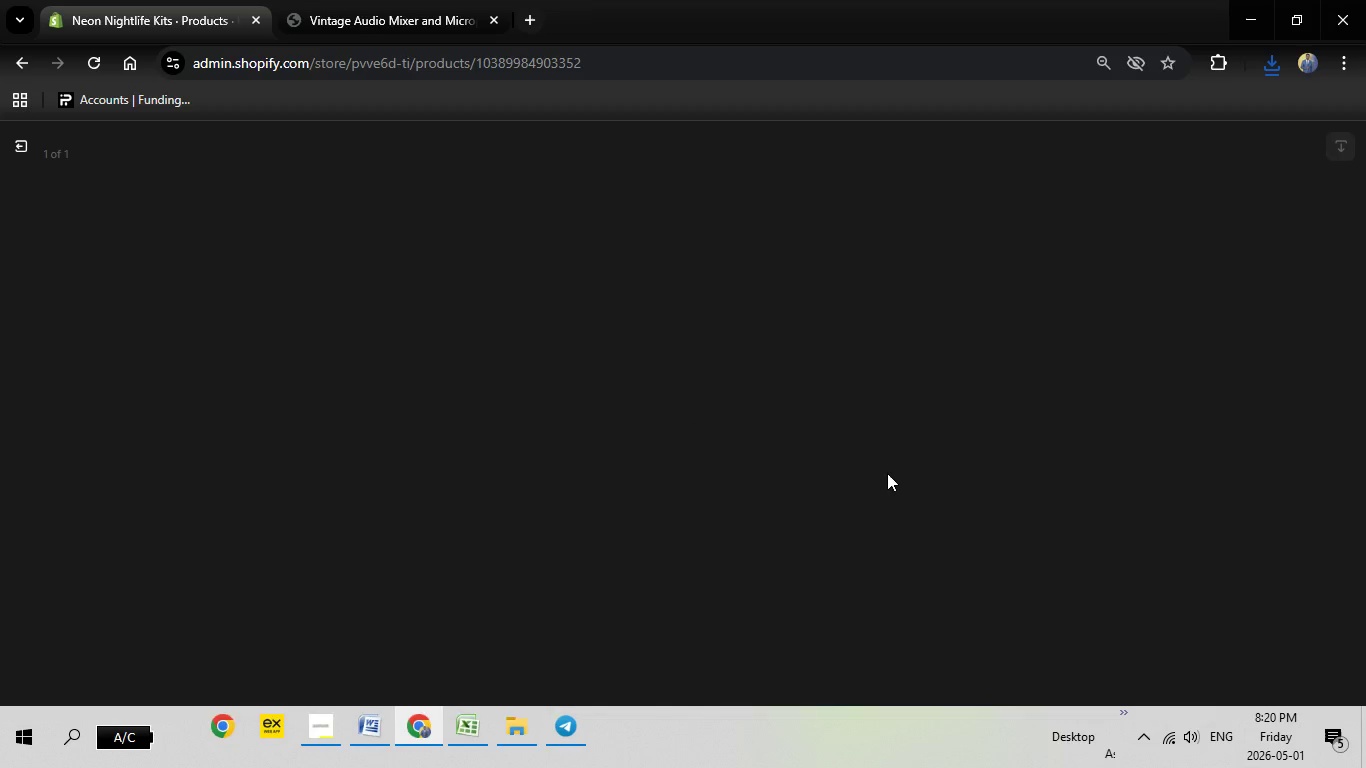 
left_click([1085, 352])
 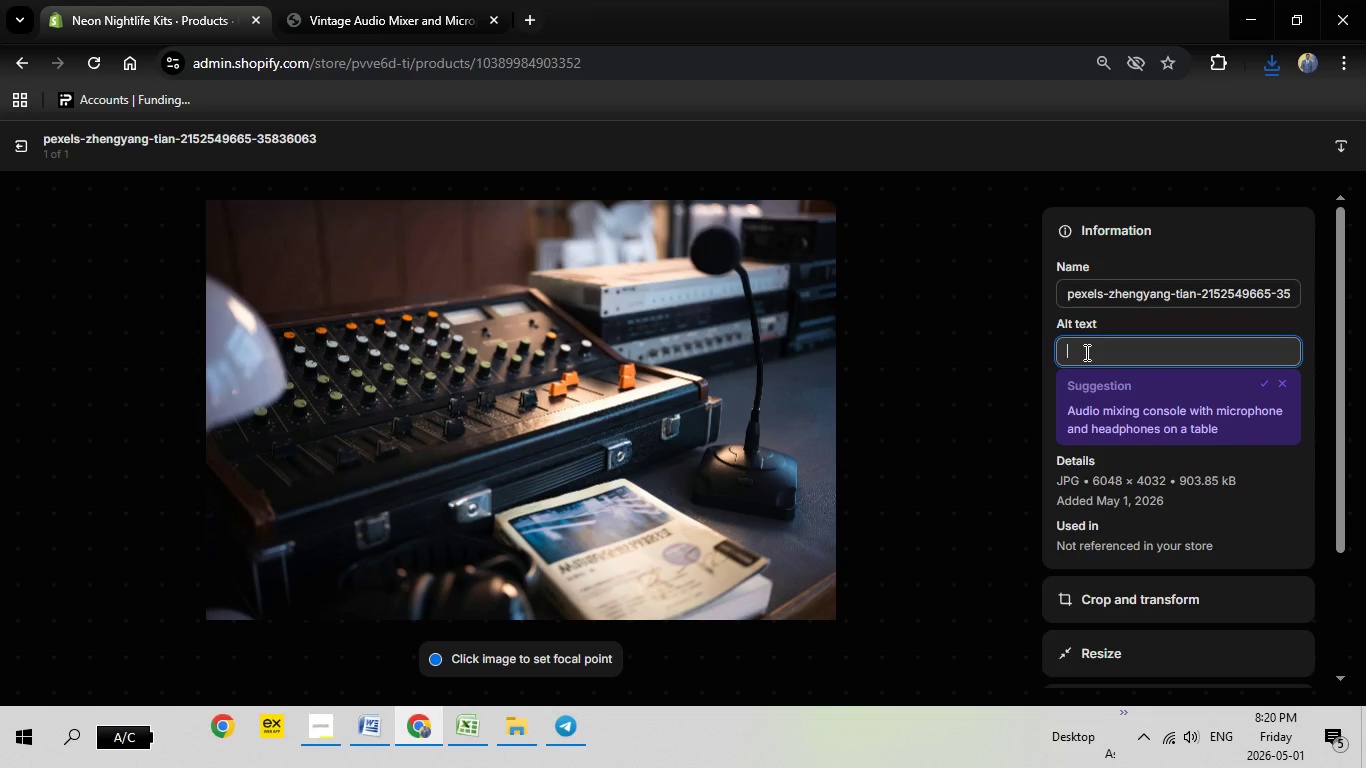 
right_click([1085, 352])
 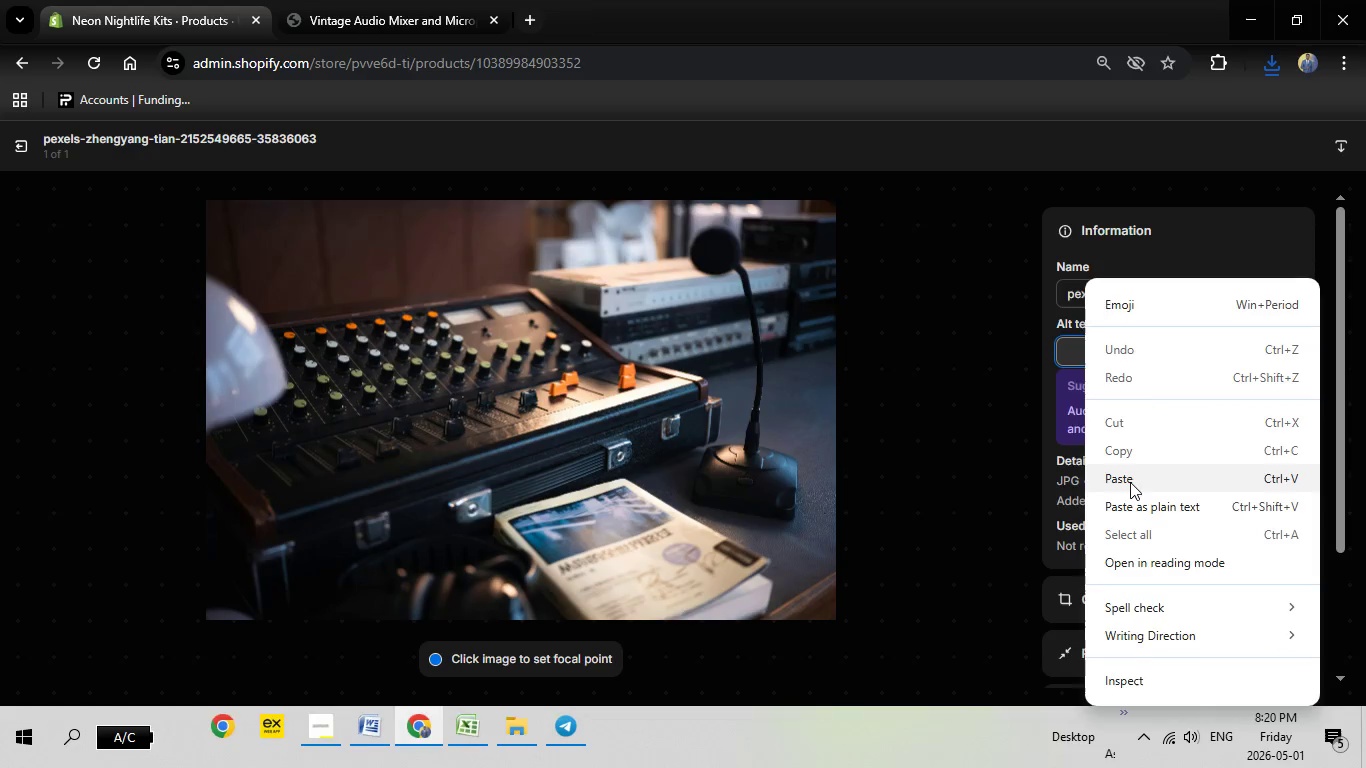 
left_click([1130, 482])
 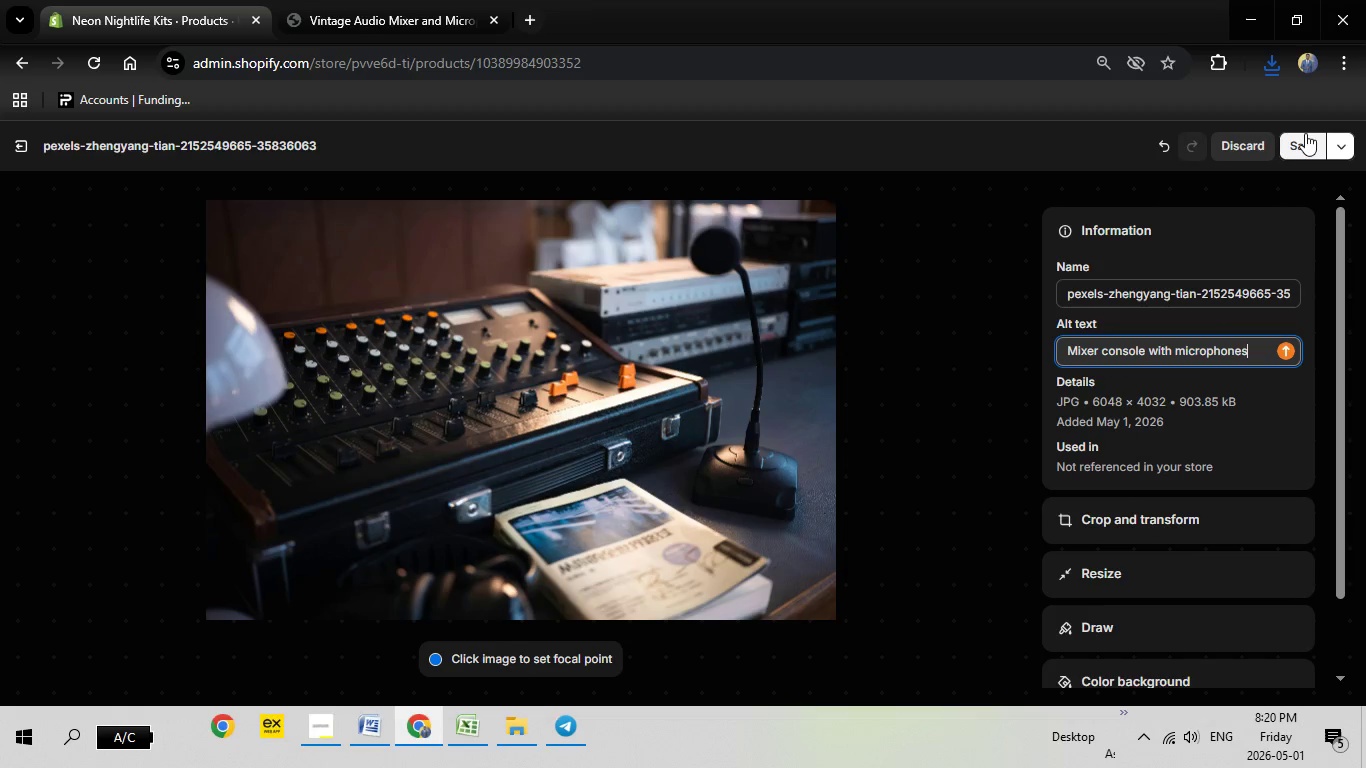 
left_click([1305, 133])
 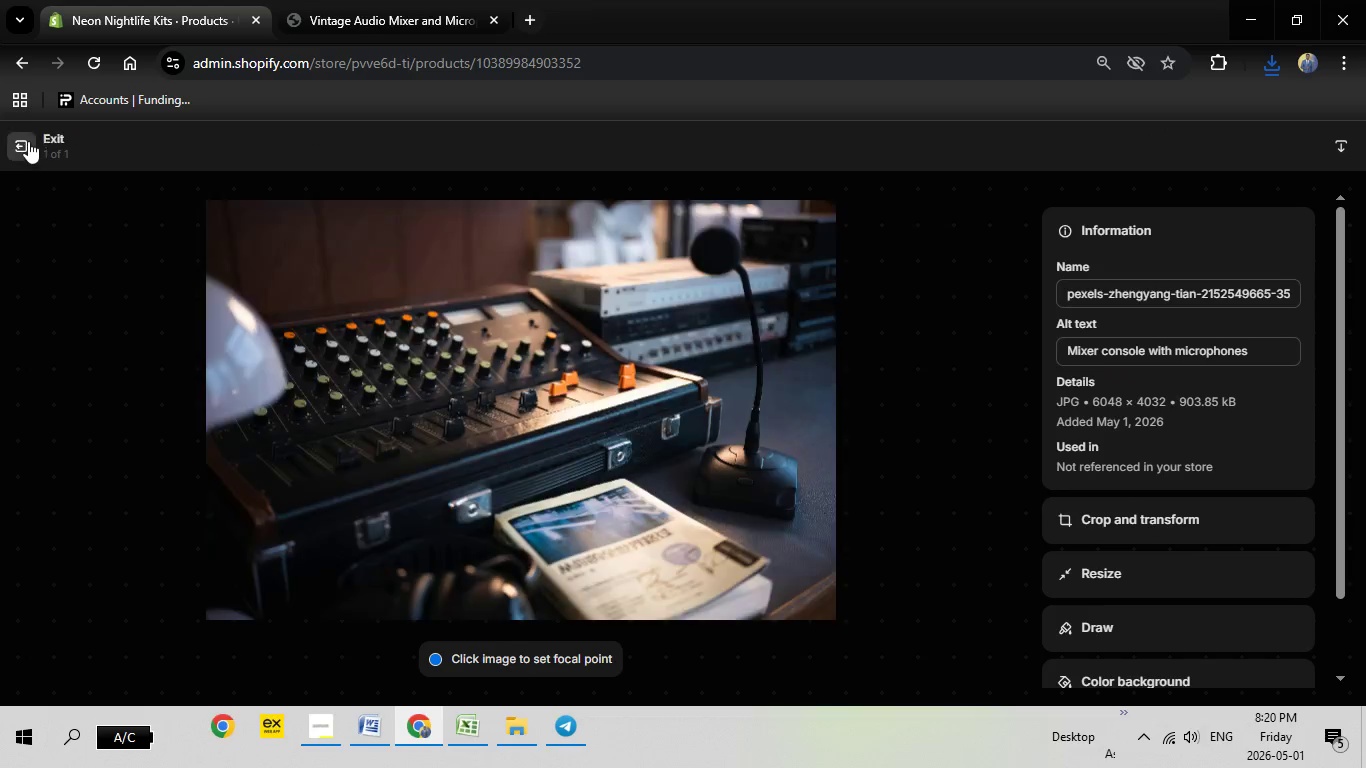 
left_click([28, 141])
 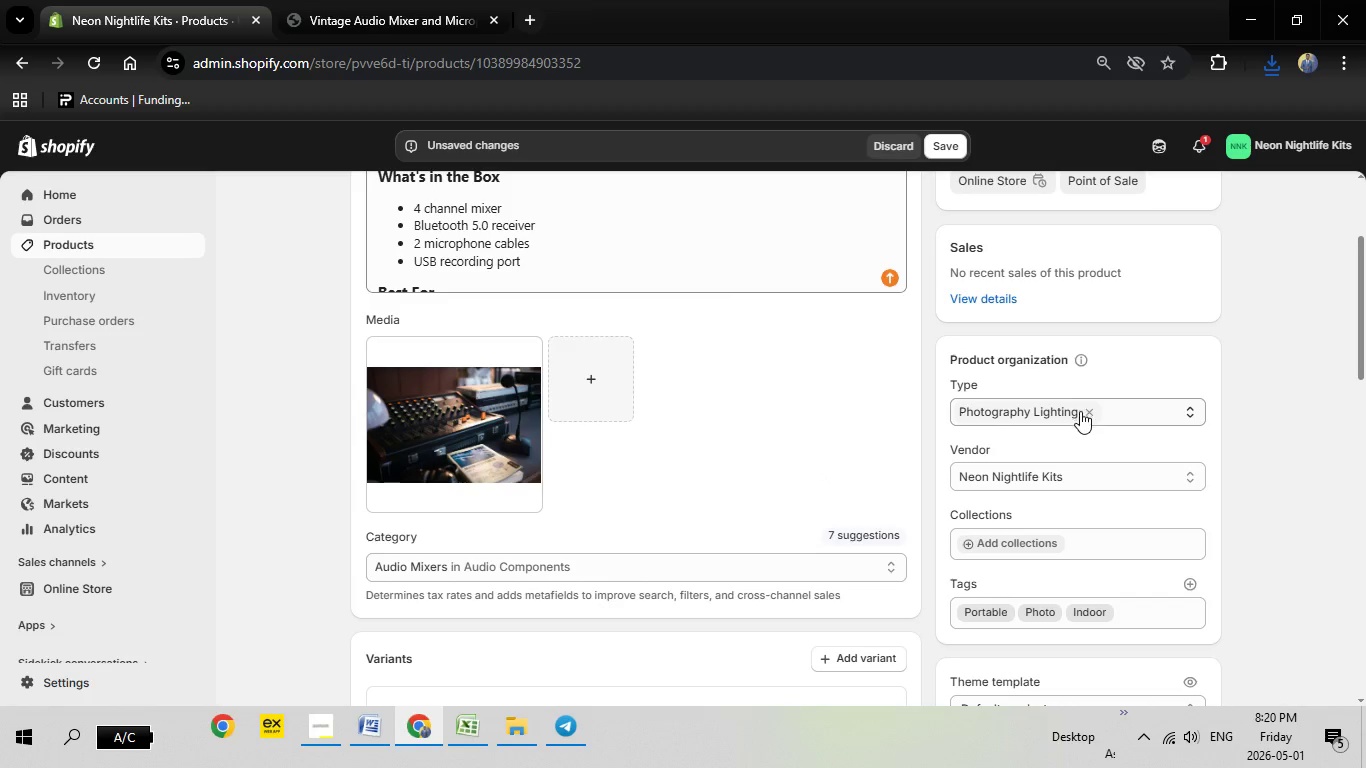 
left_click([1089, 413])
 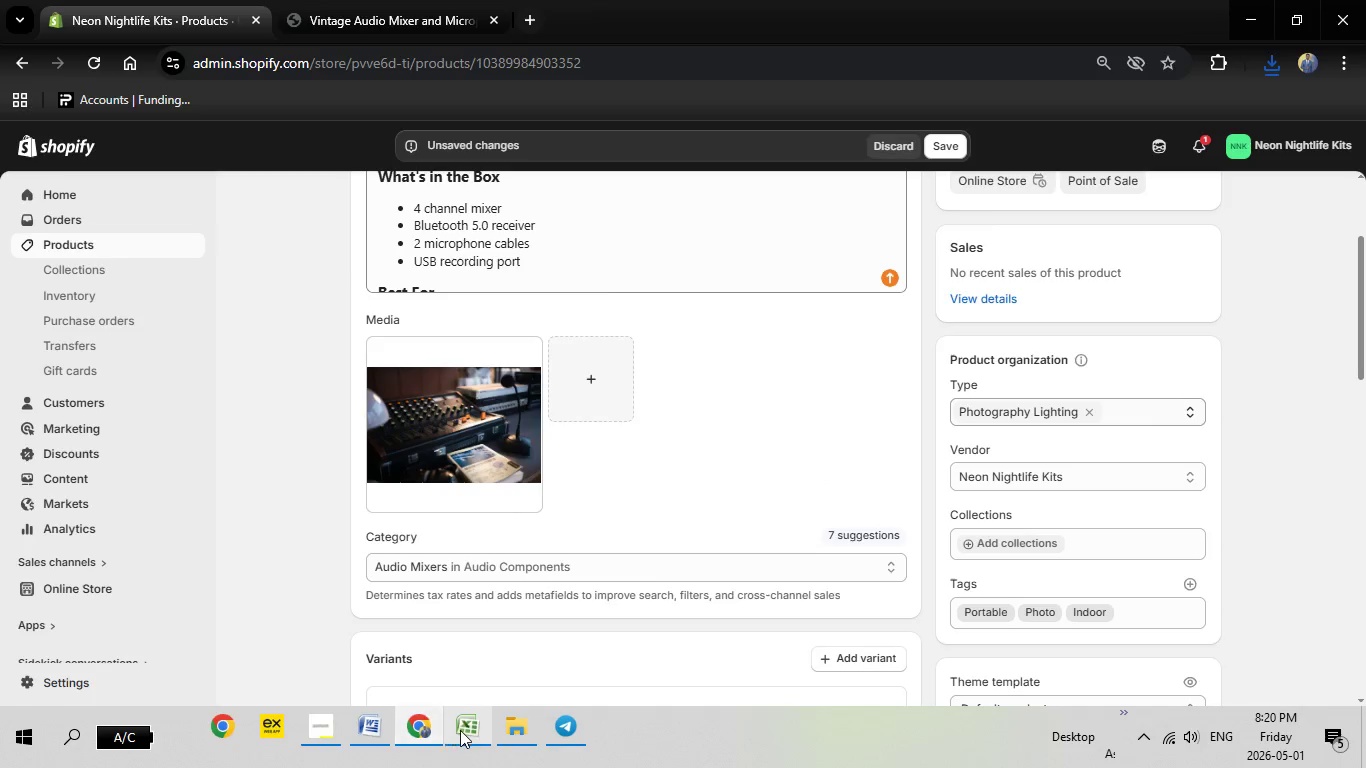 
left_click([461, 730])
 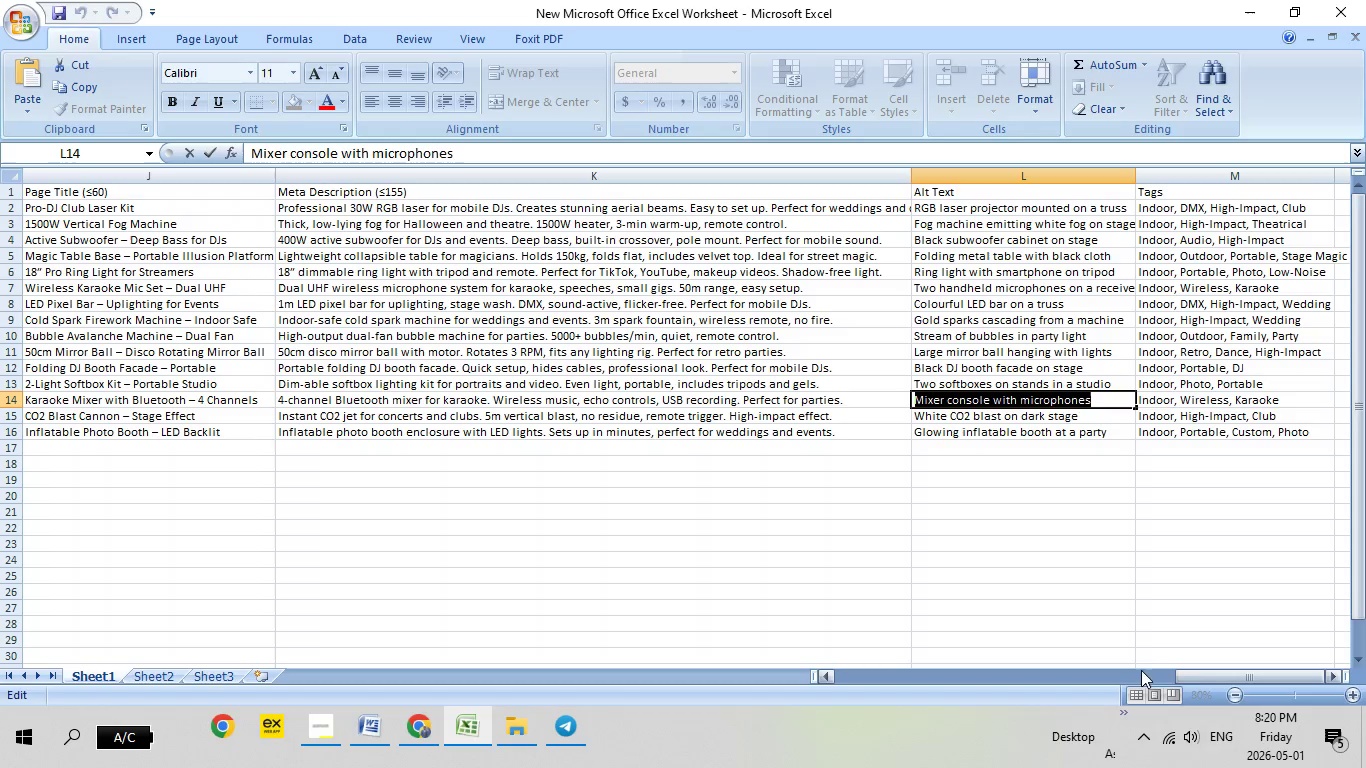 
left_click_drag(start_coordinate=[1214, 678], to_coordinate=[763, 671])
 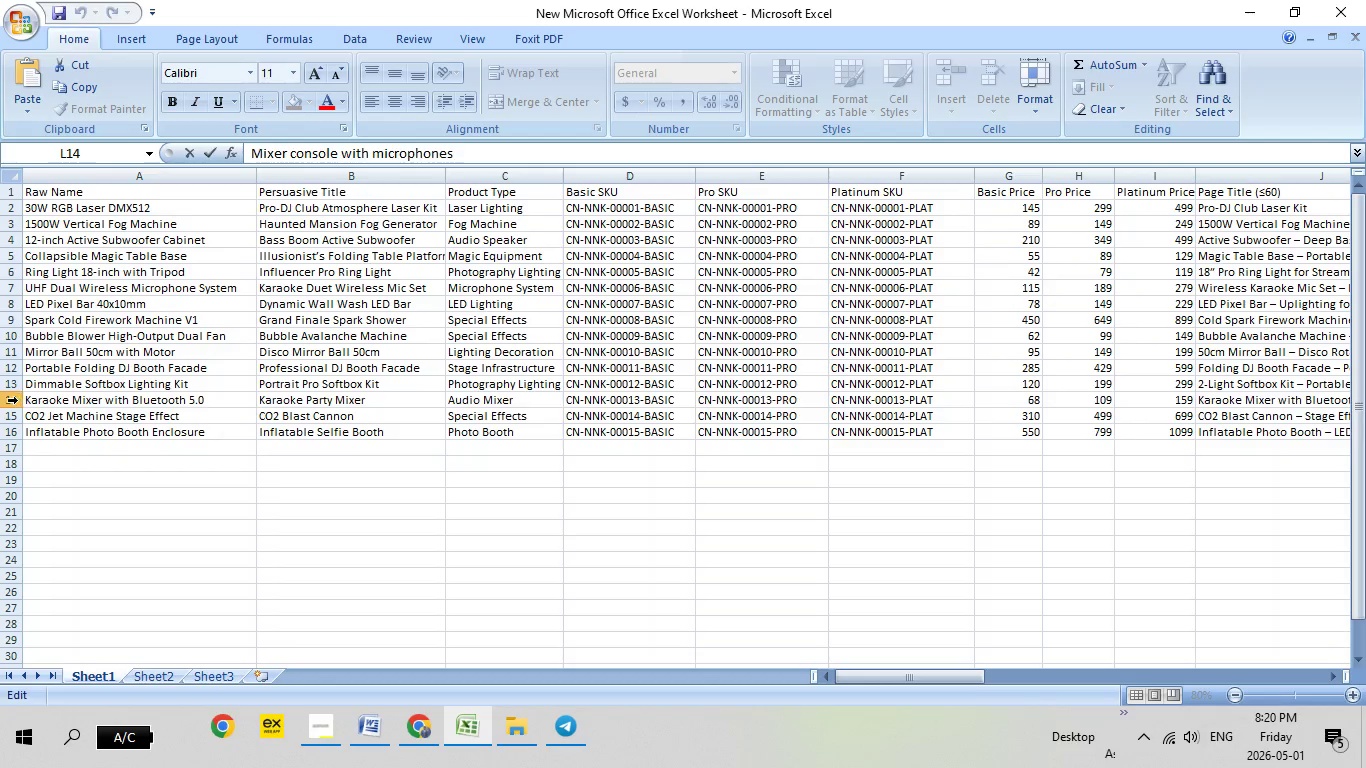 
left_click([17, 400])
 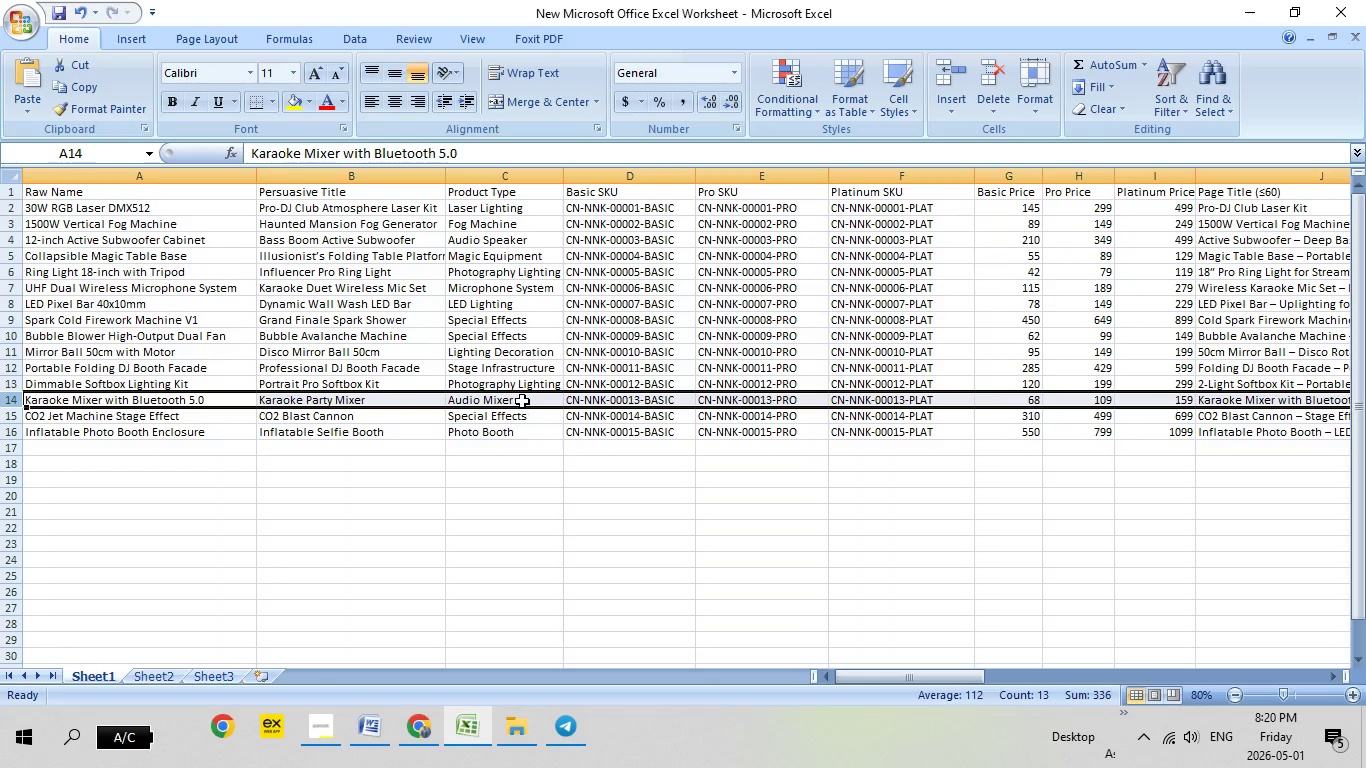 
left_click([523, 401])
 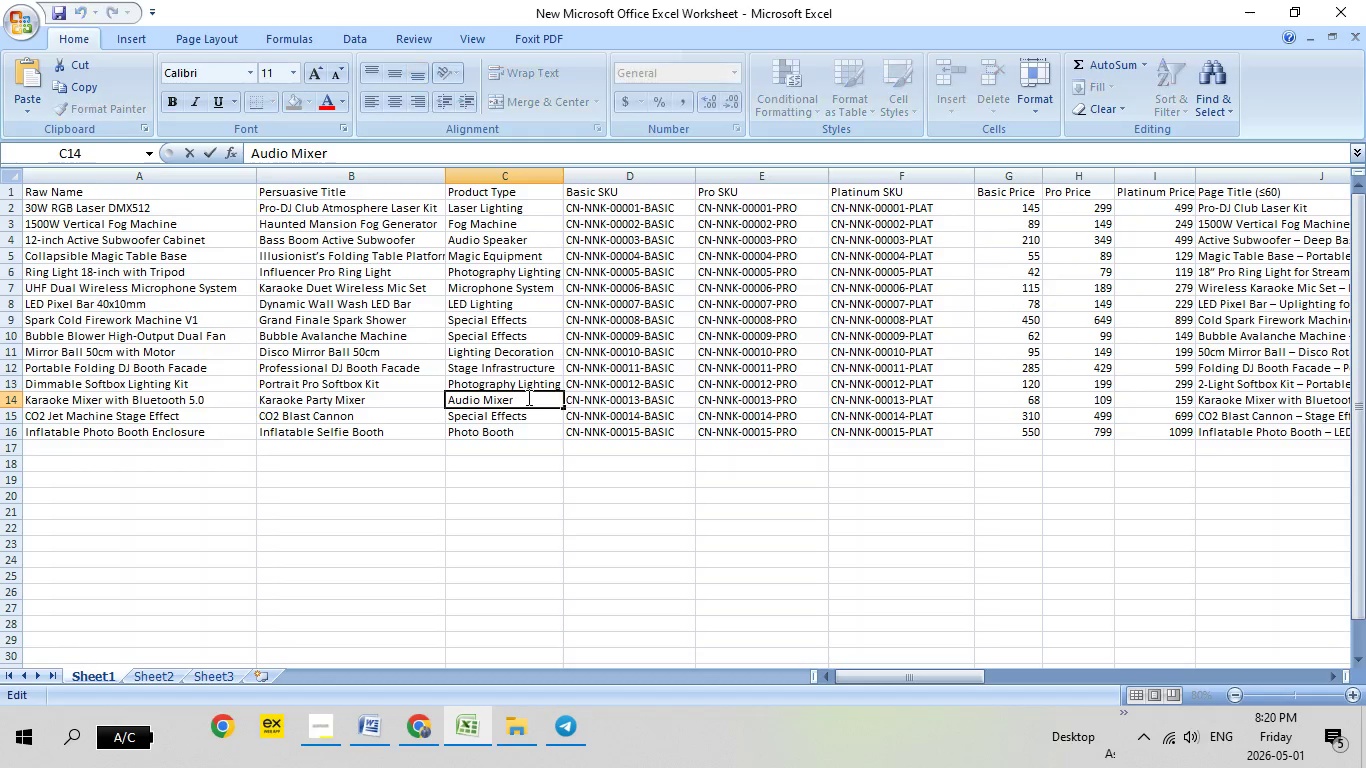 
left_click_drag(start_coordinate=[527, 397], to_coordinate=[425, 402])
 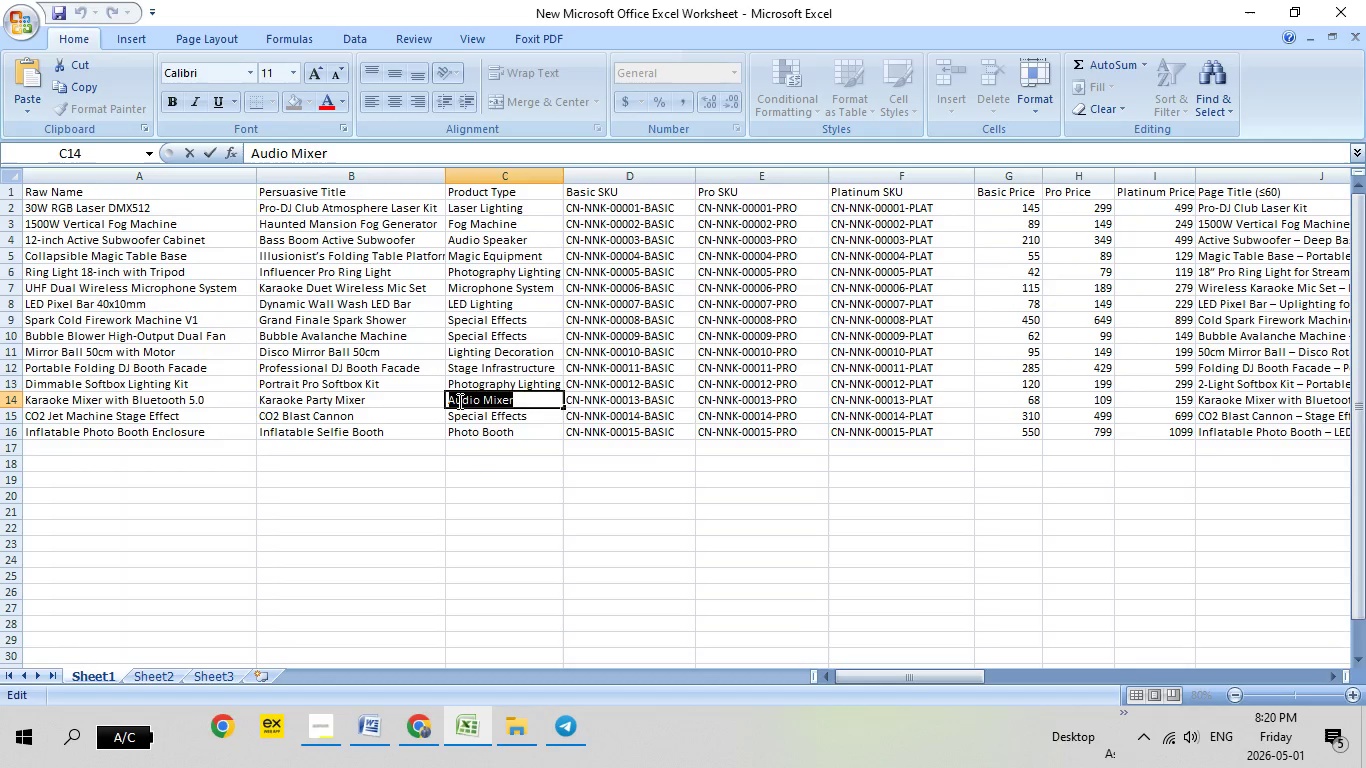 
right_click([458, 401])
 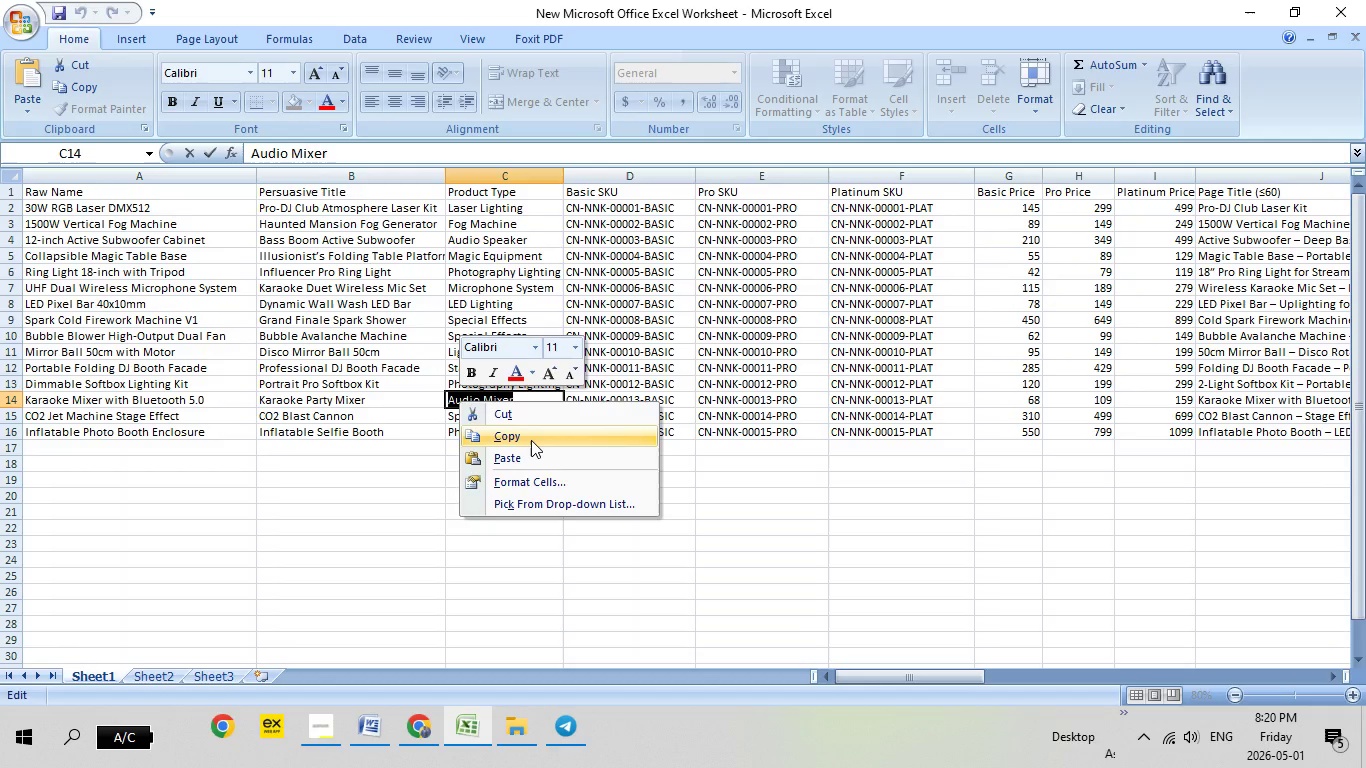 
left_click([531, 440])
 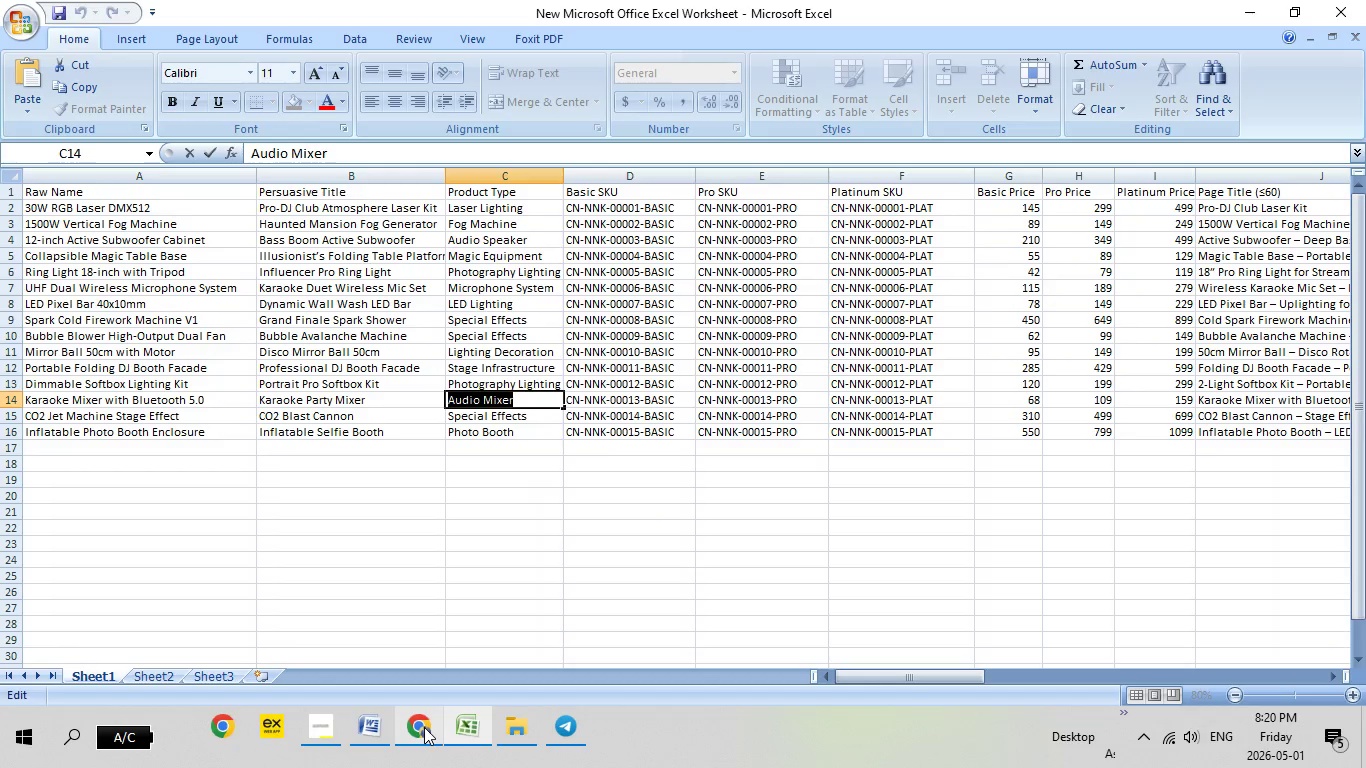 
left_click([424, 727])
 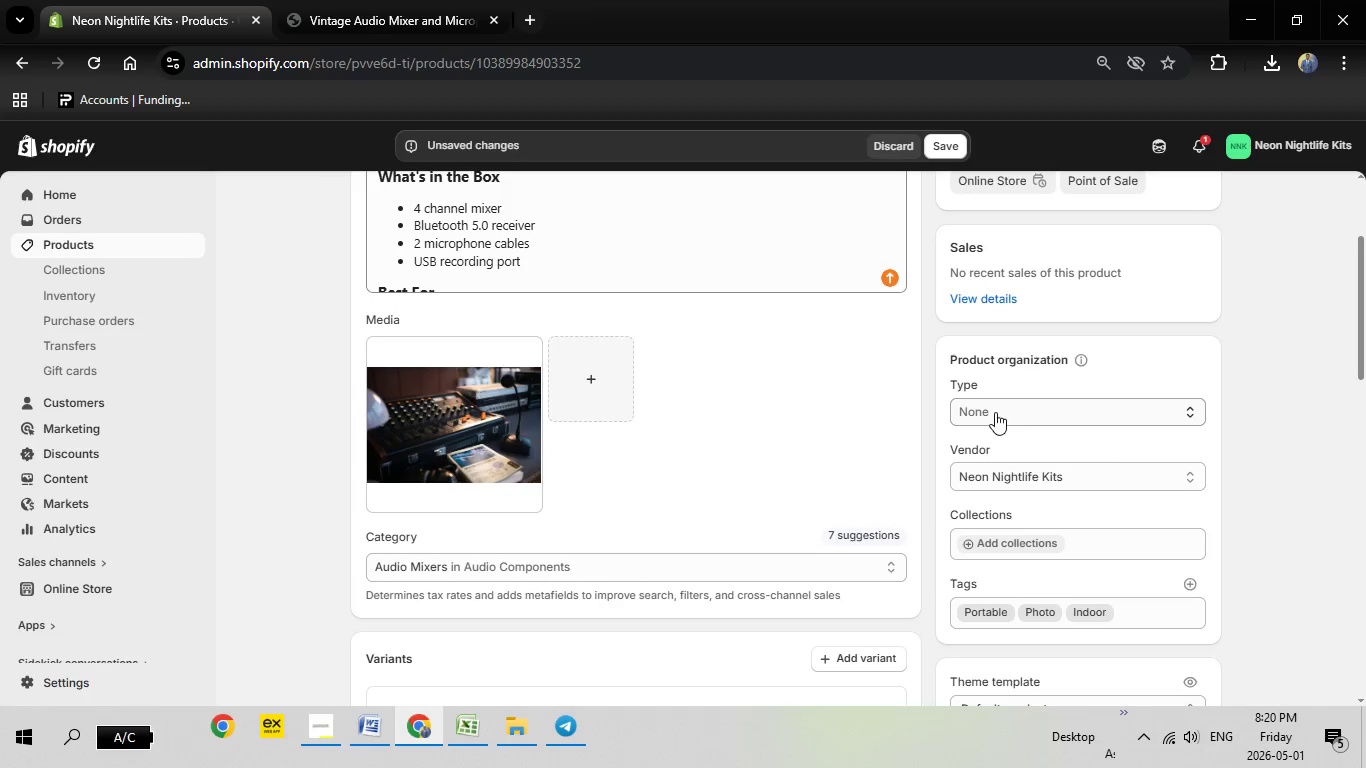 
left_click([987, 411])
 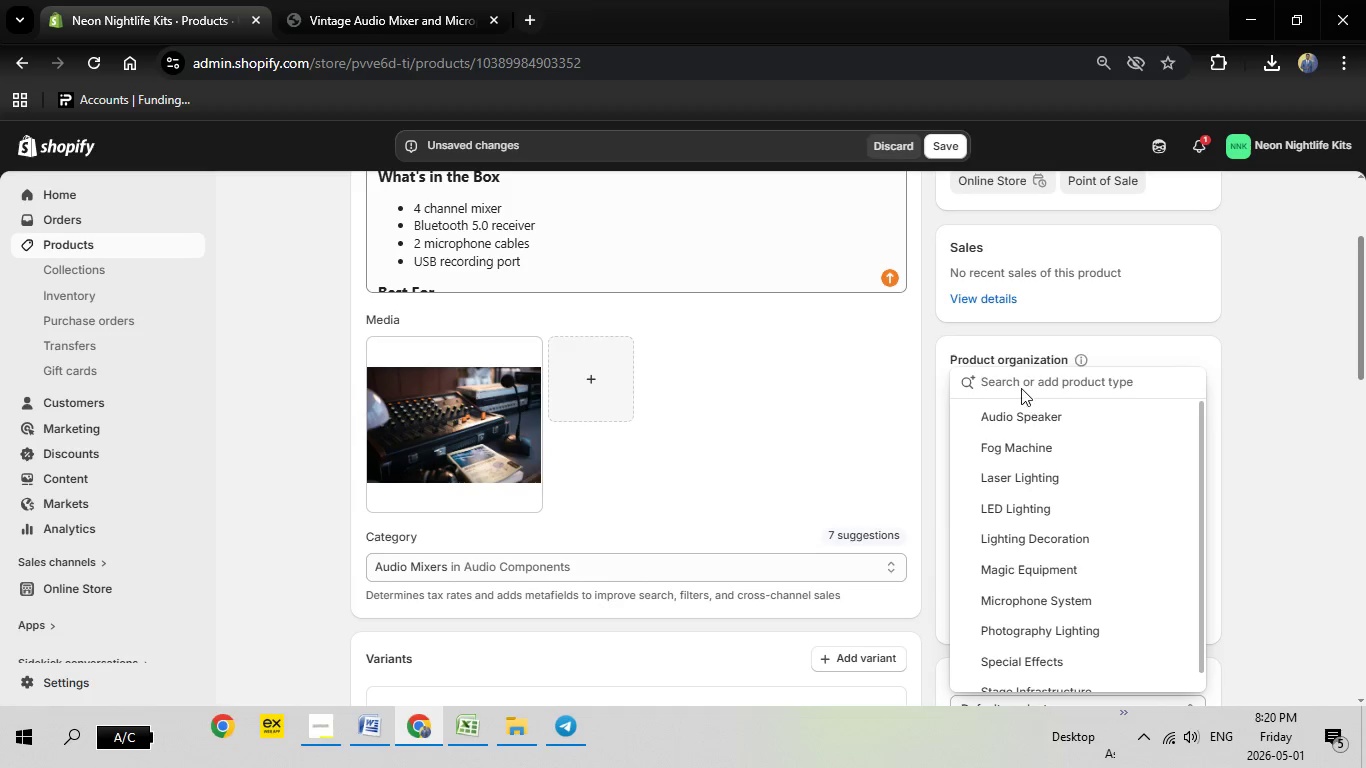 
right_click([1015, 380])
 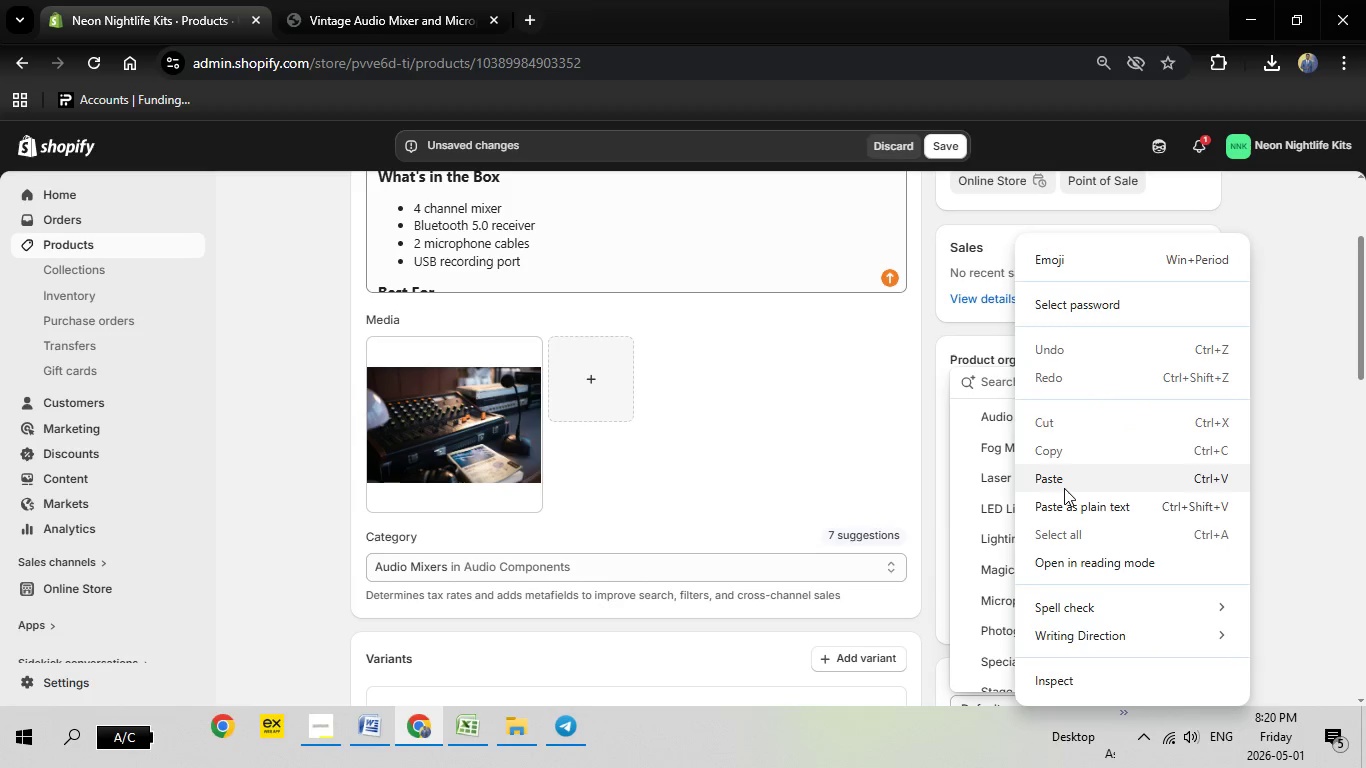 
left_click([1064, 488])
 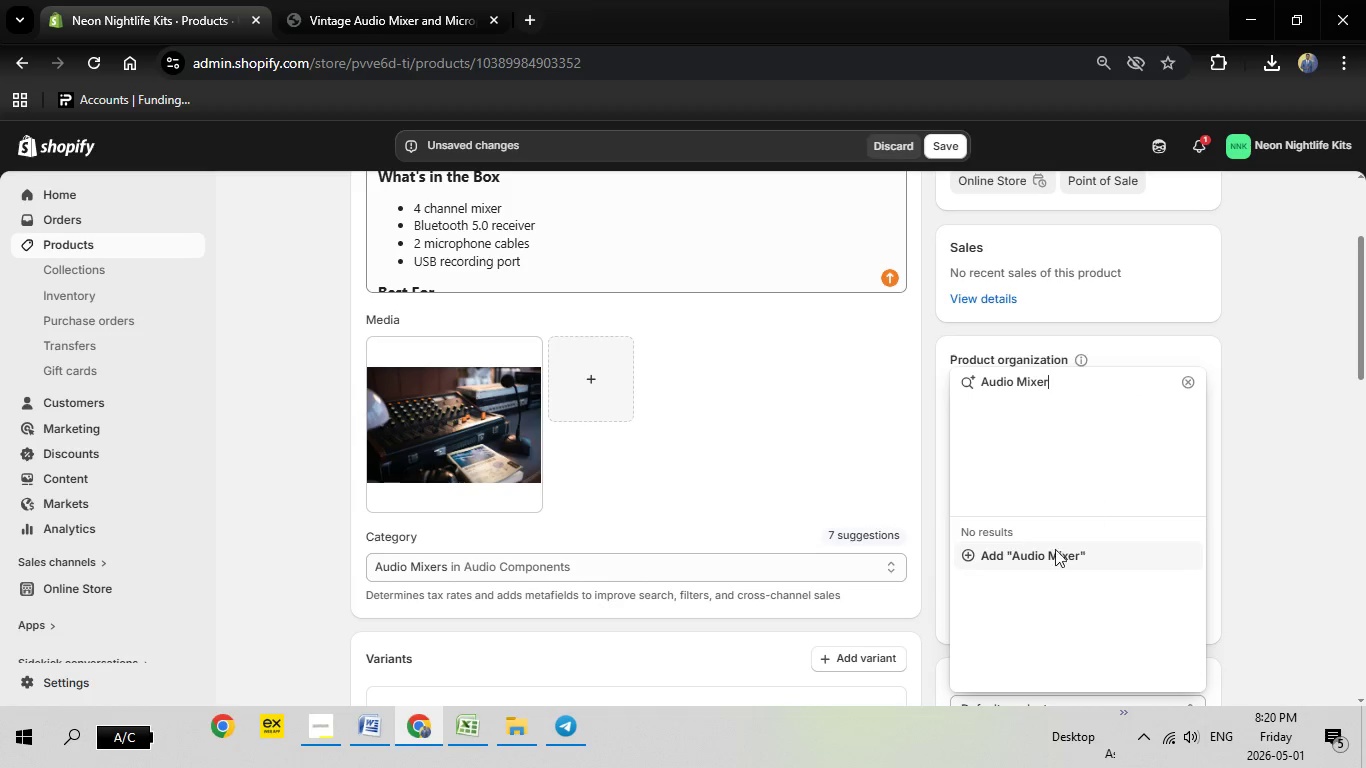 
left_click([1050, 559])
 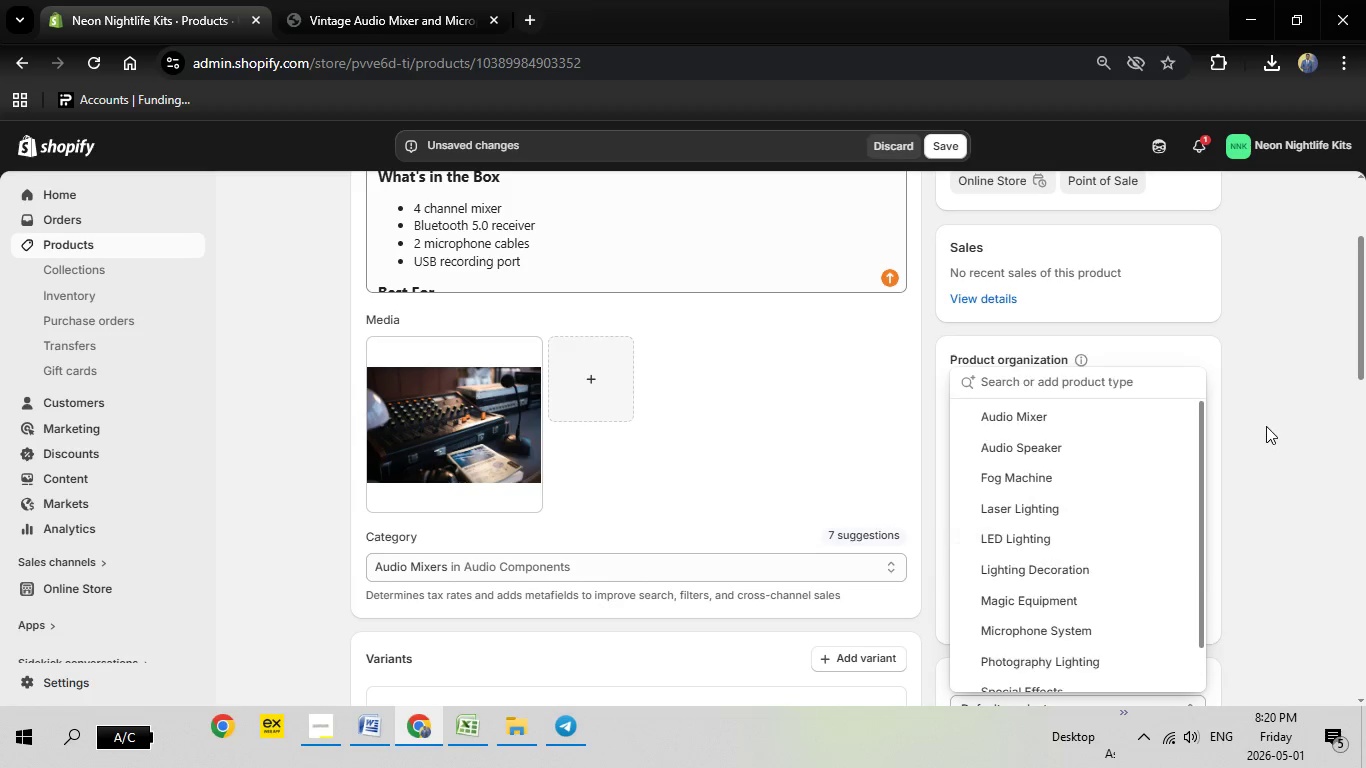 
left_click([1266, 426])
 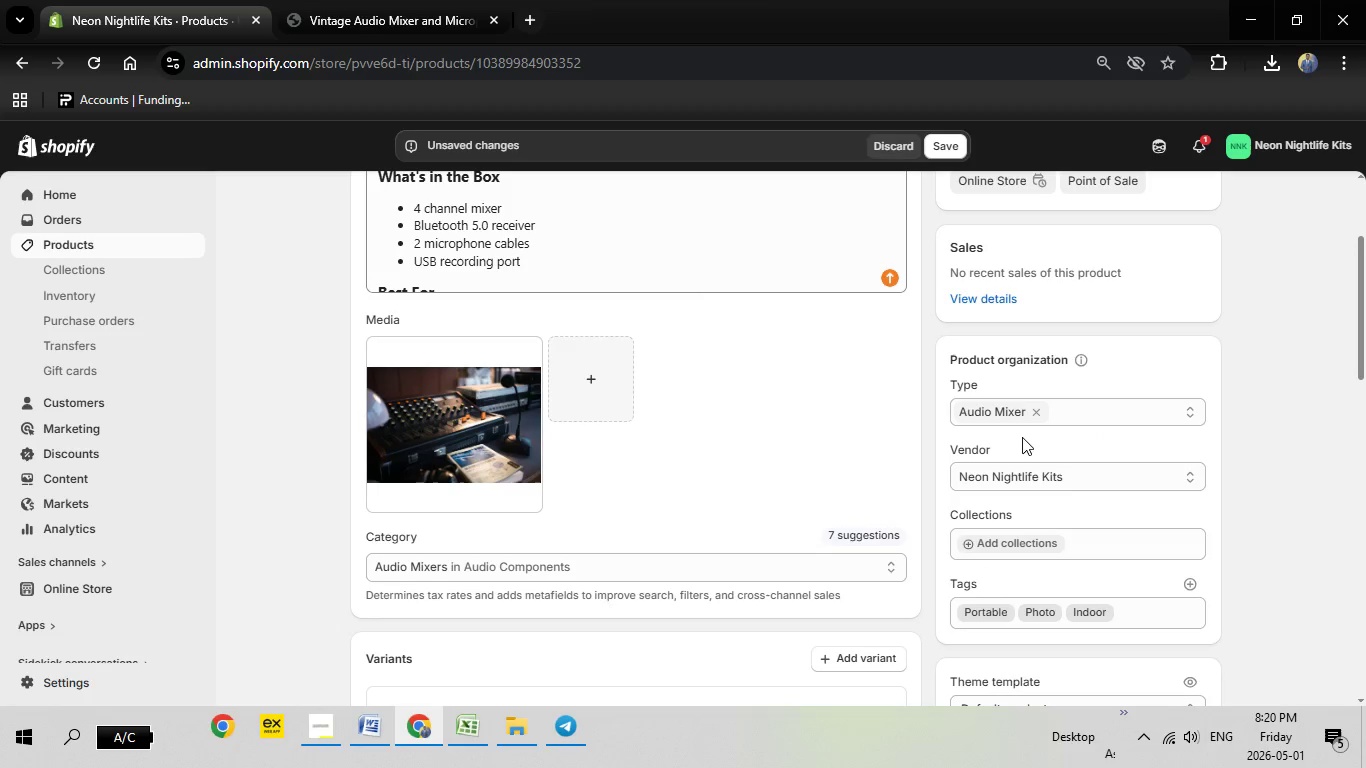 
scroll: coordinate [1024, 439], scroll_direction: down, amount: 2.0
 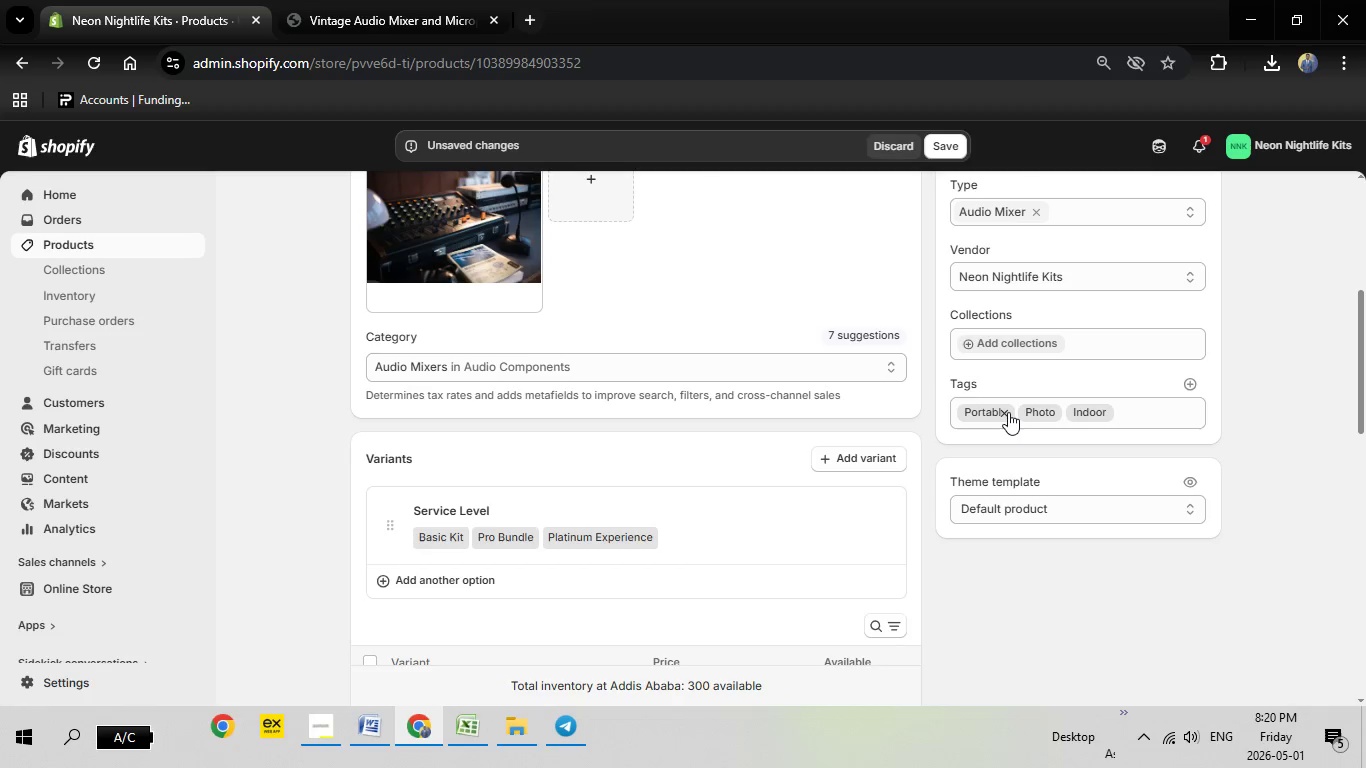 
left_click([1008, 412])
 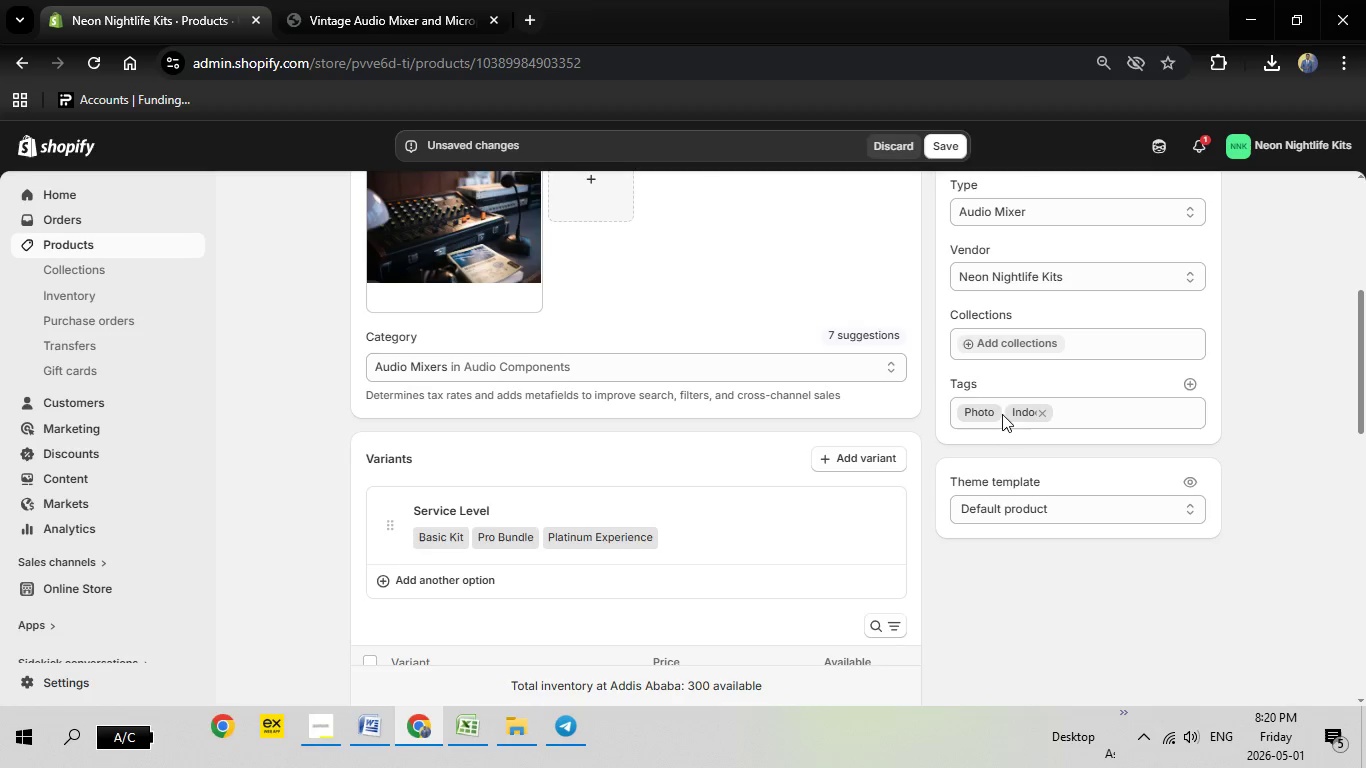 
left_click([996, 415])
 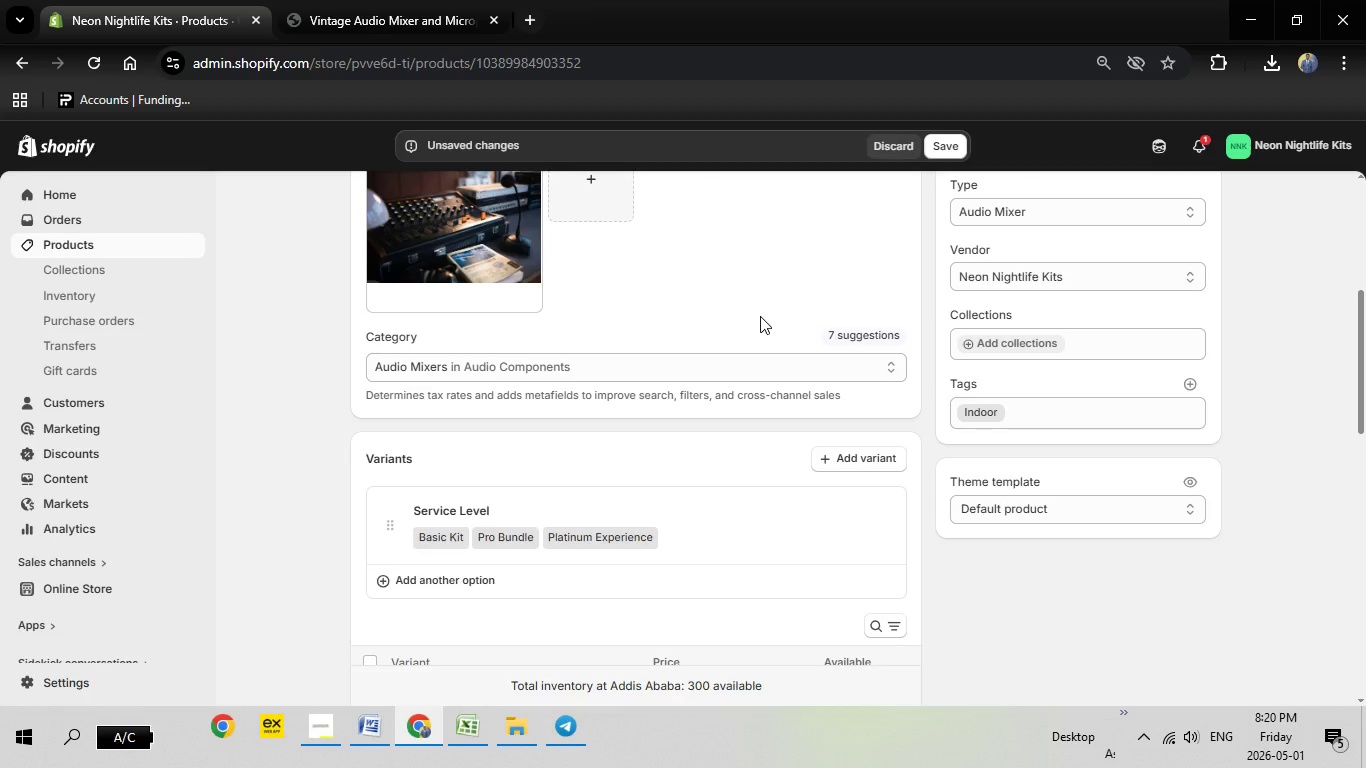 
mouse_move([289, -2])
 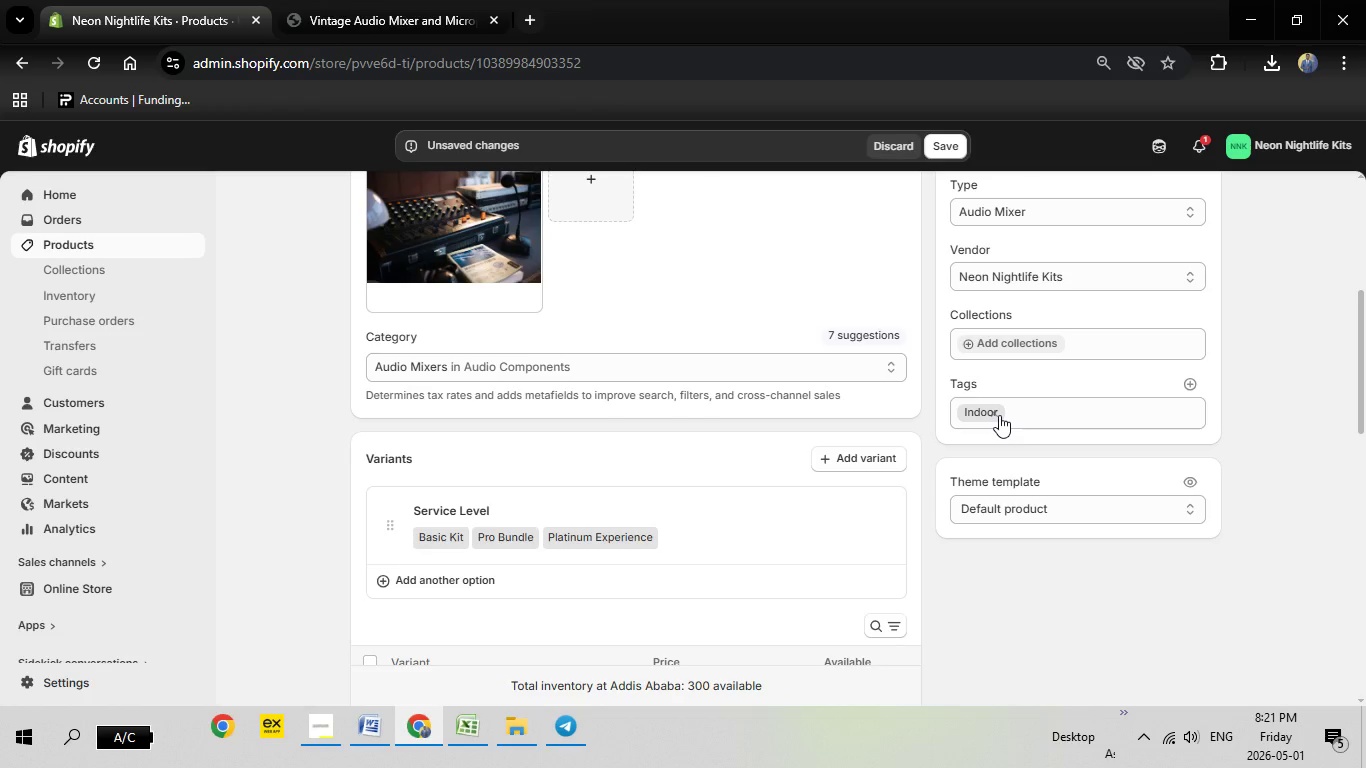 
left_click([997, 413])
 